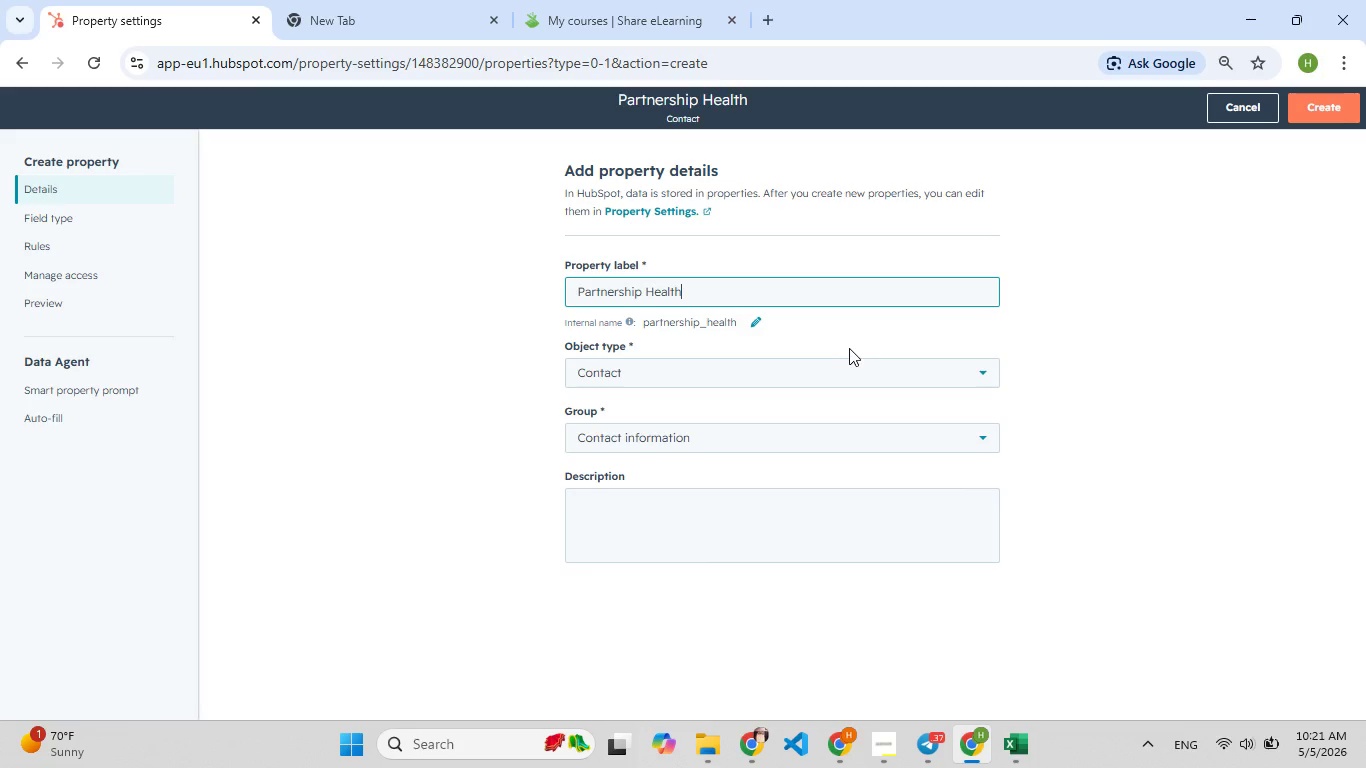 
wait(5.69)
 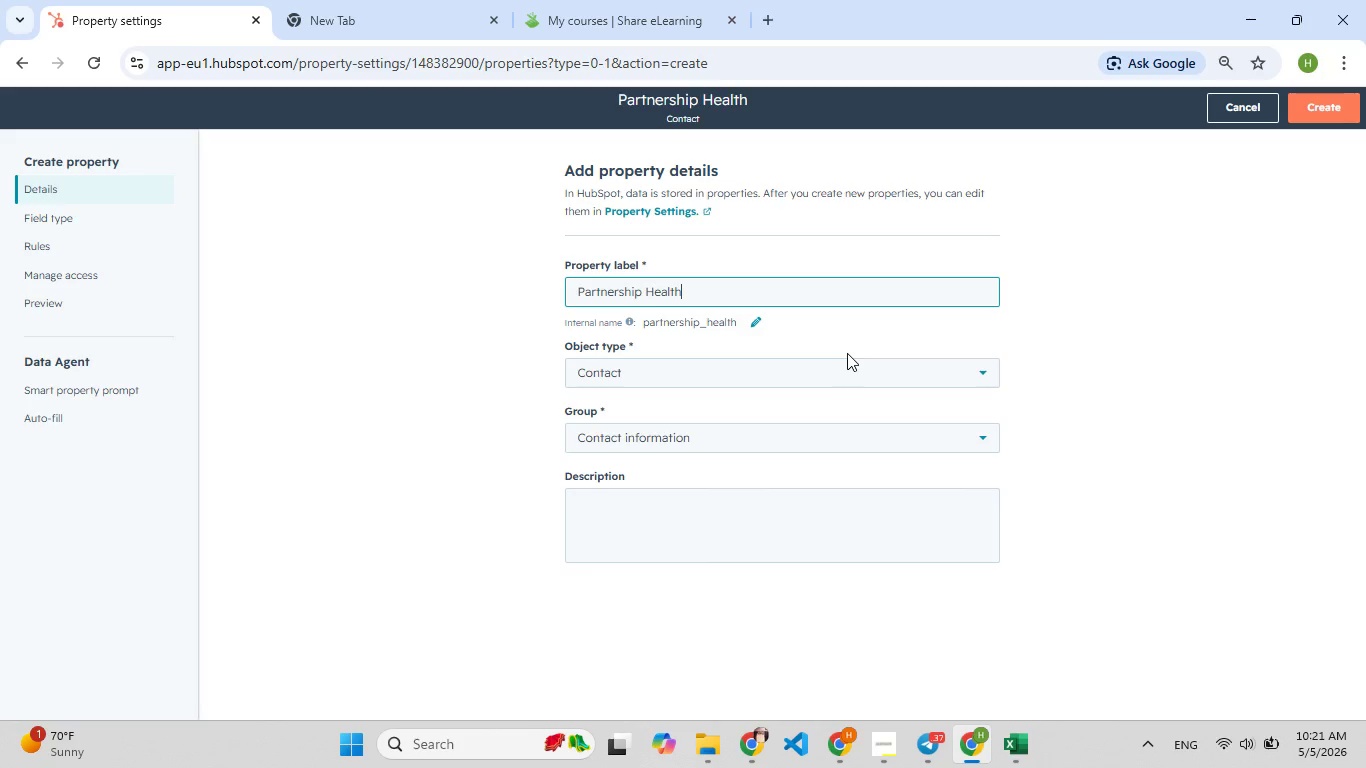 
left_click([789, 487])
 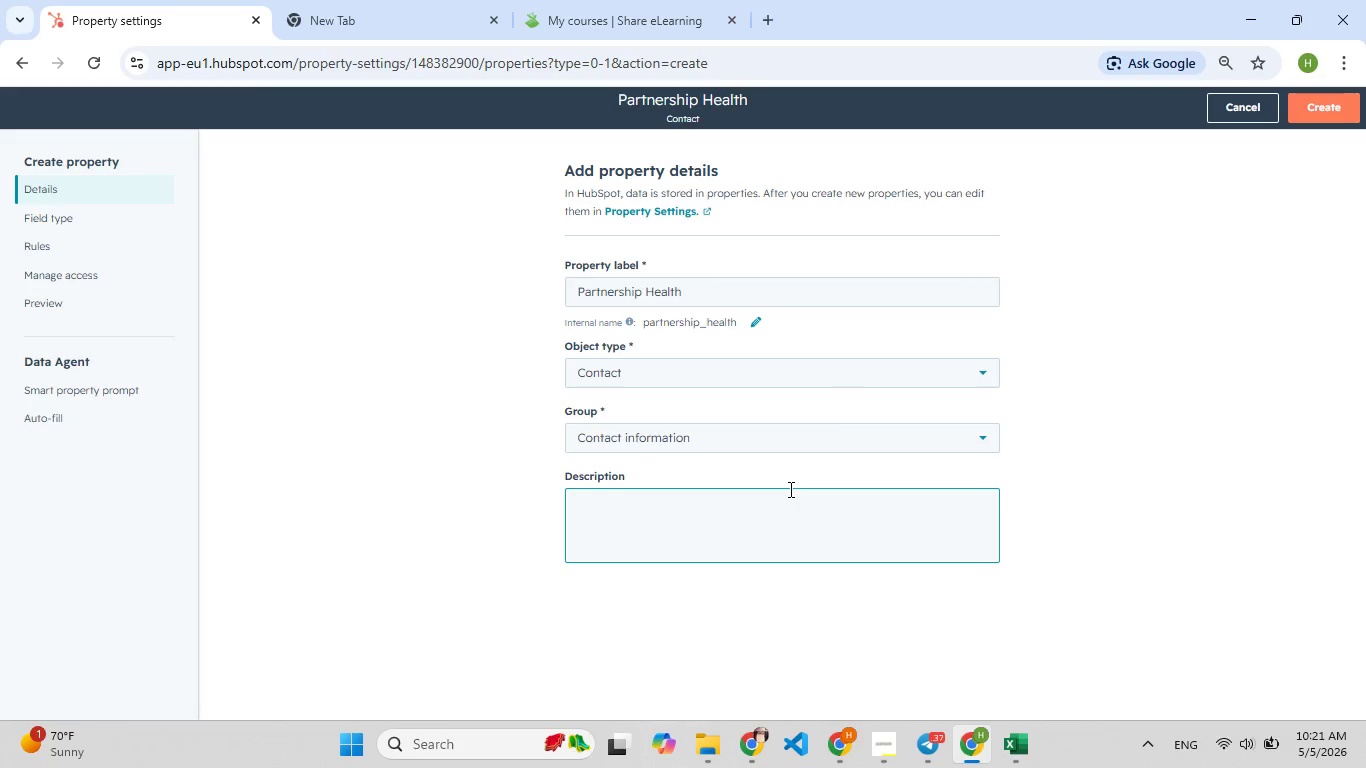 
type(Current status of partner relations[F7]hip h[F7]ealth[F7])
 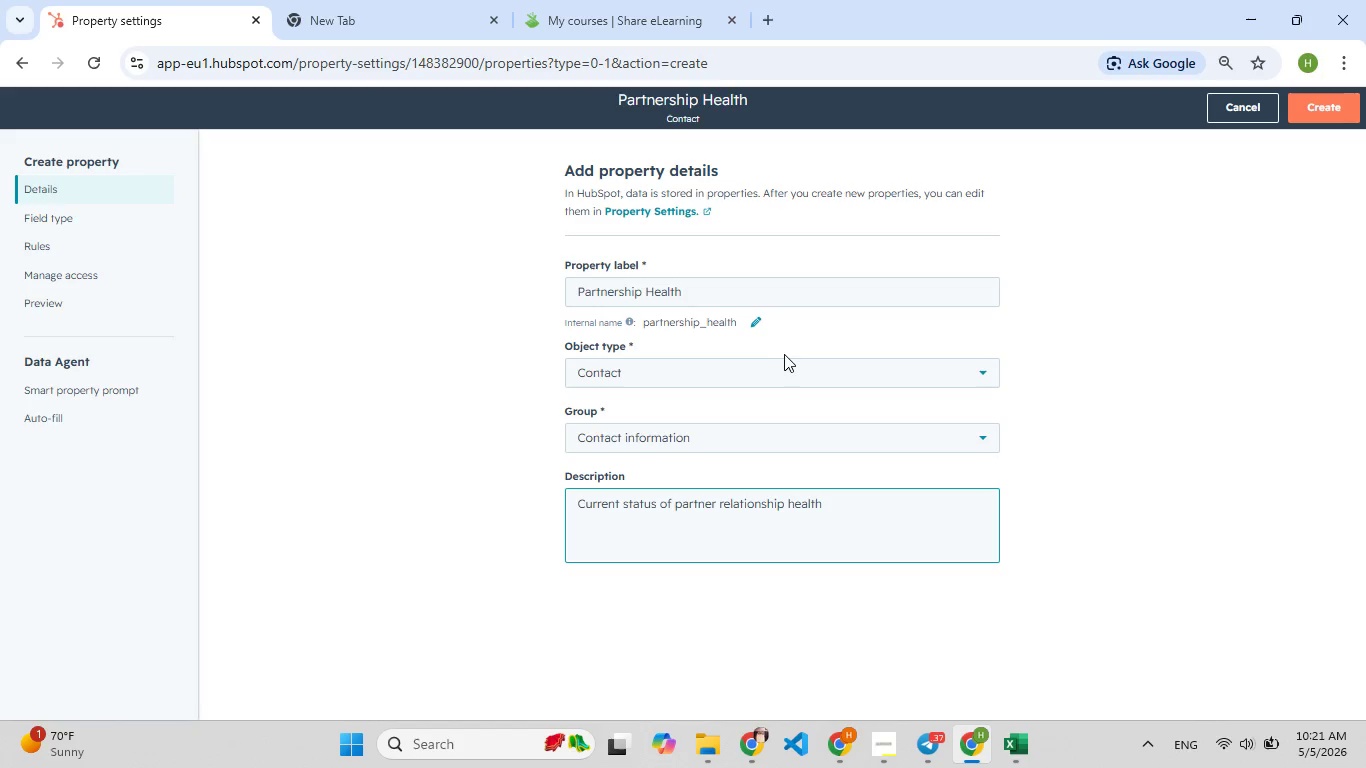 
left_click([778, 366])
 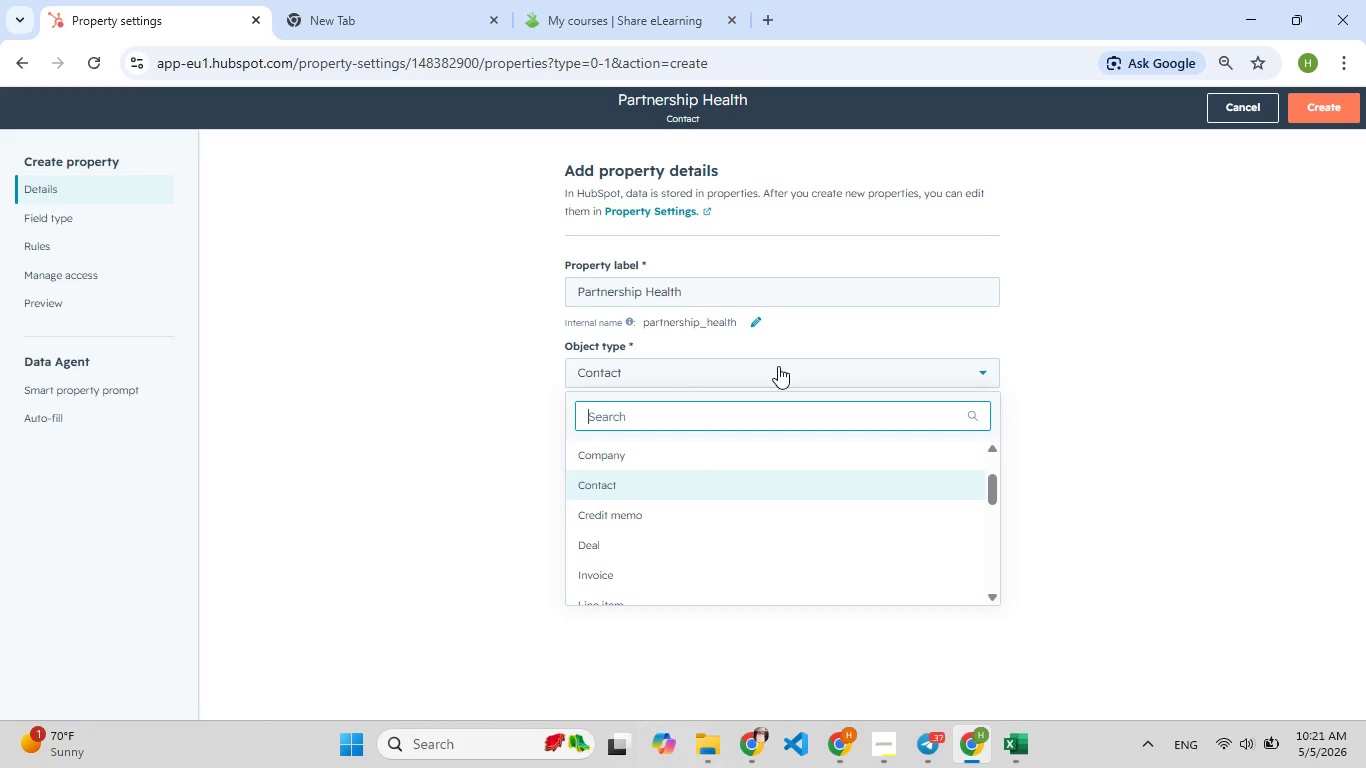 
type(dea)
 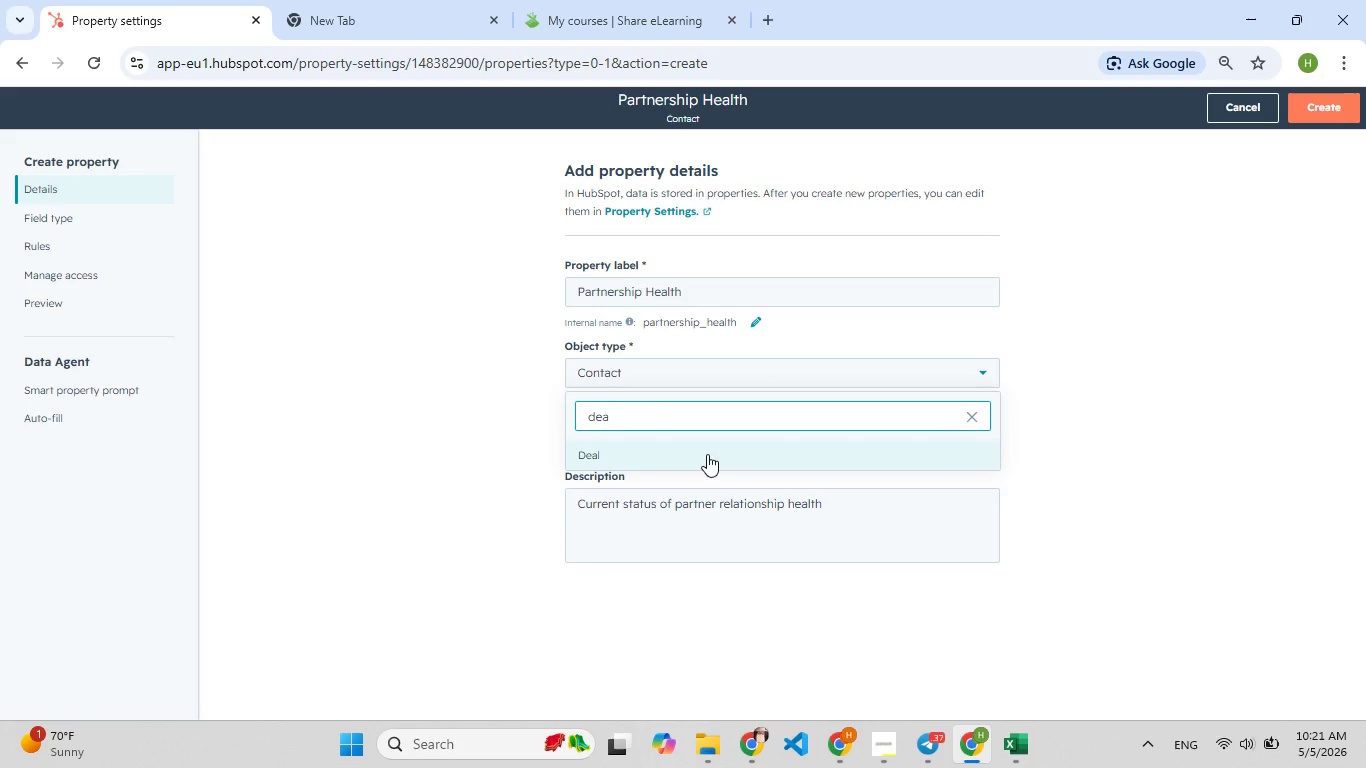 
left_click([707, 454])
 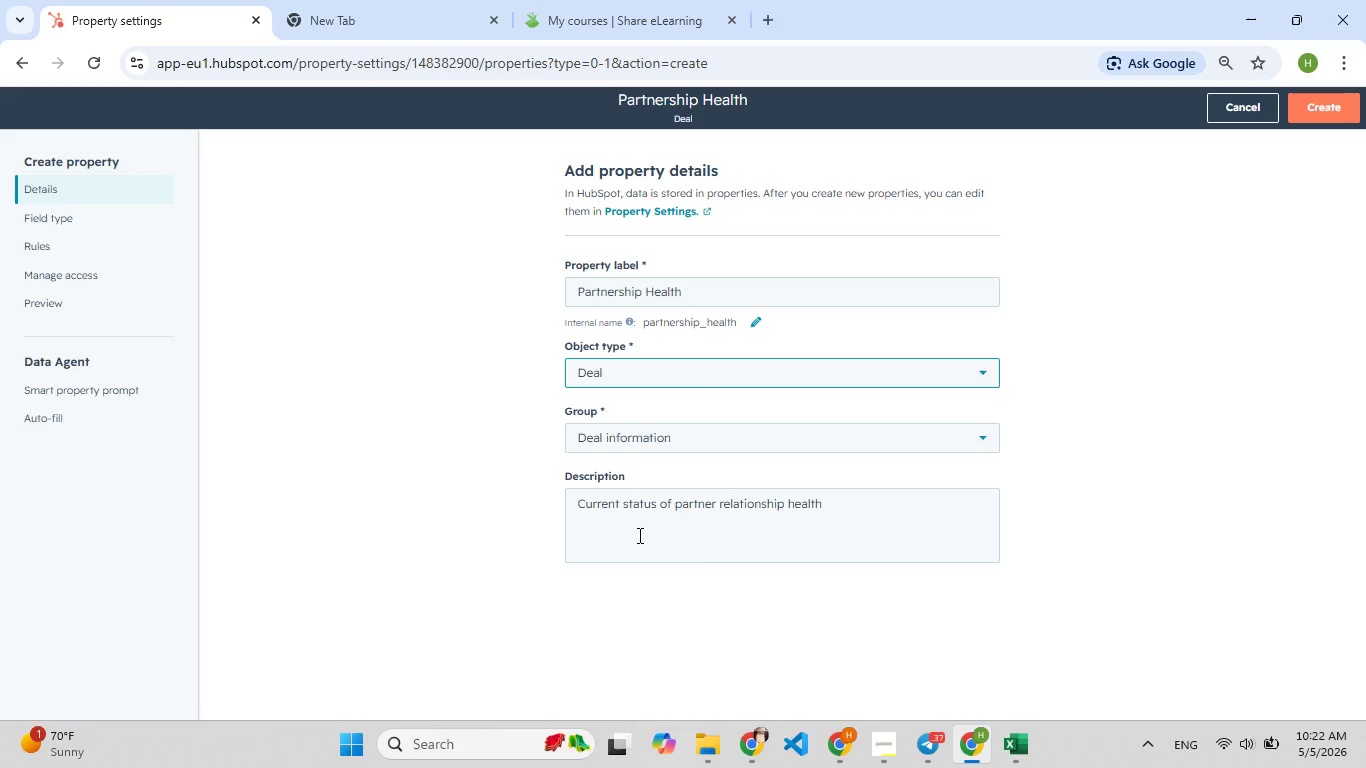 
wait(12.75)
 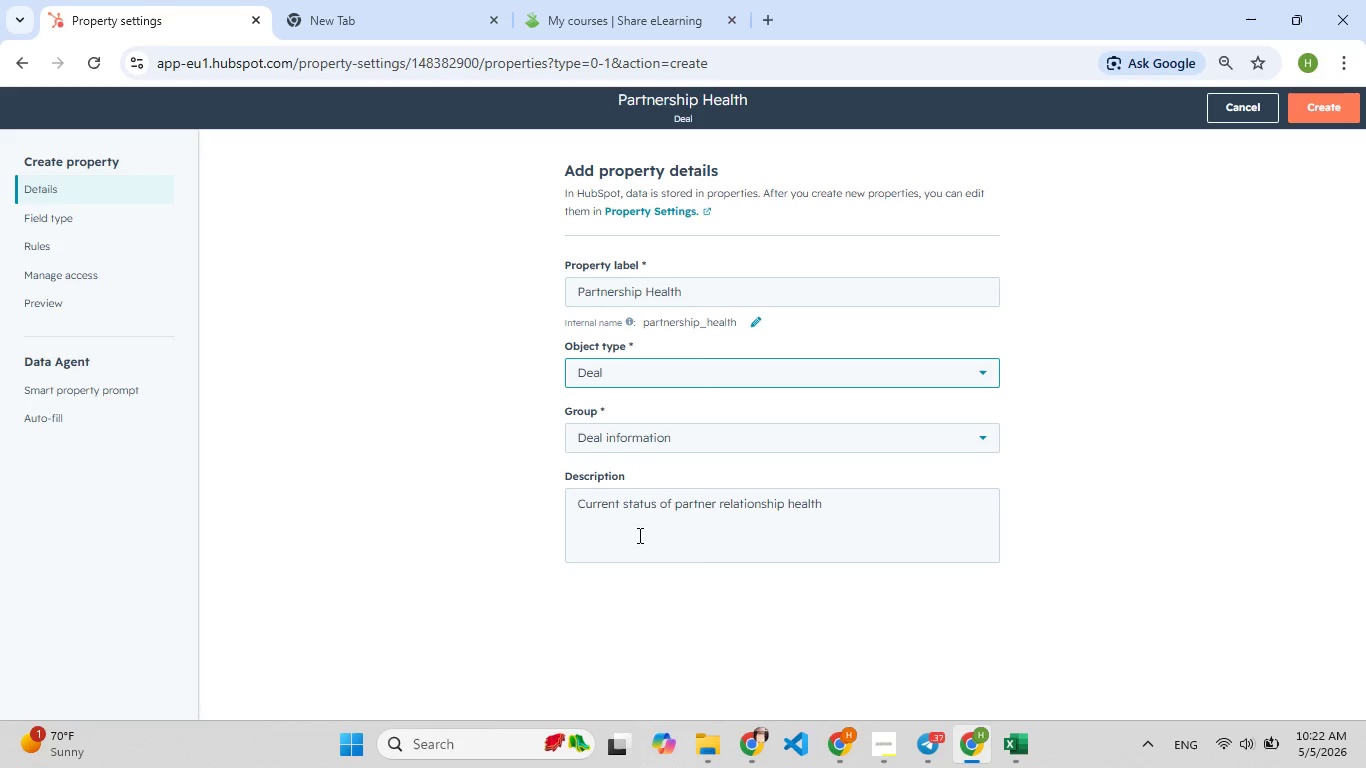 
left_click([38, 213])
 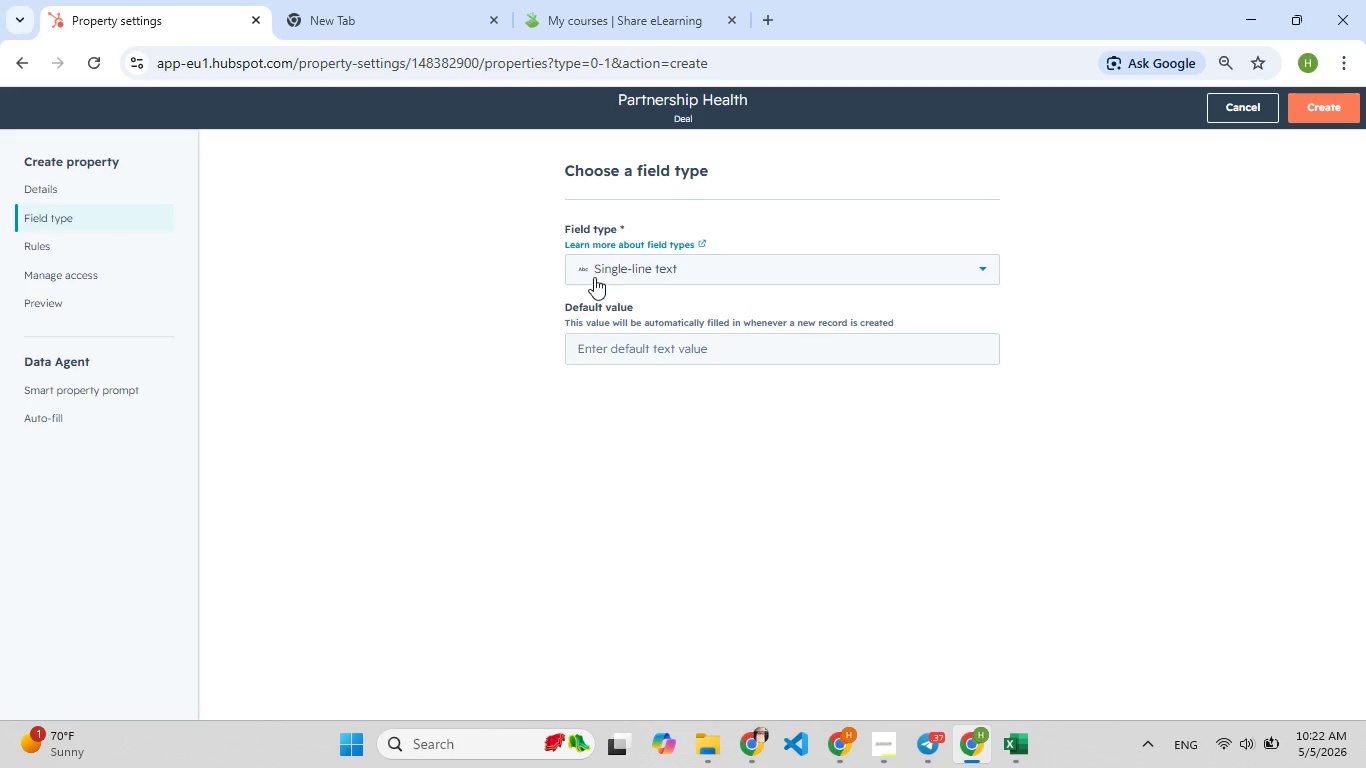 
left_click([606, 268])
 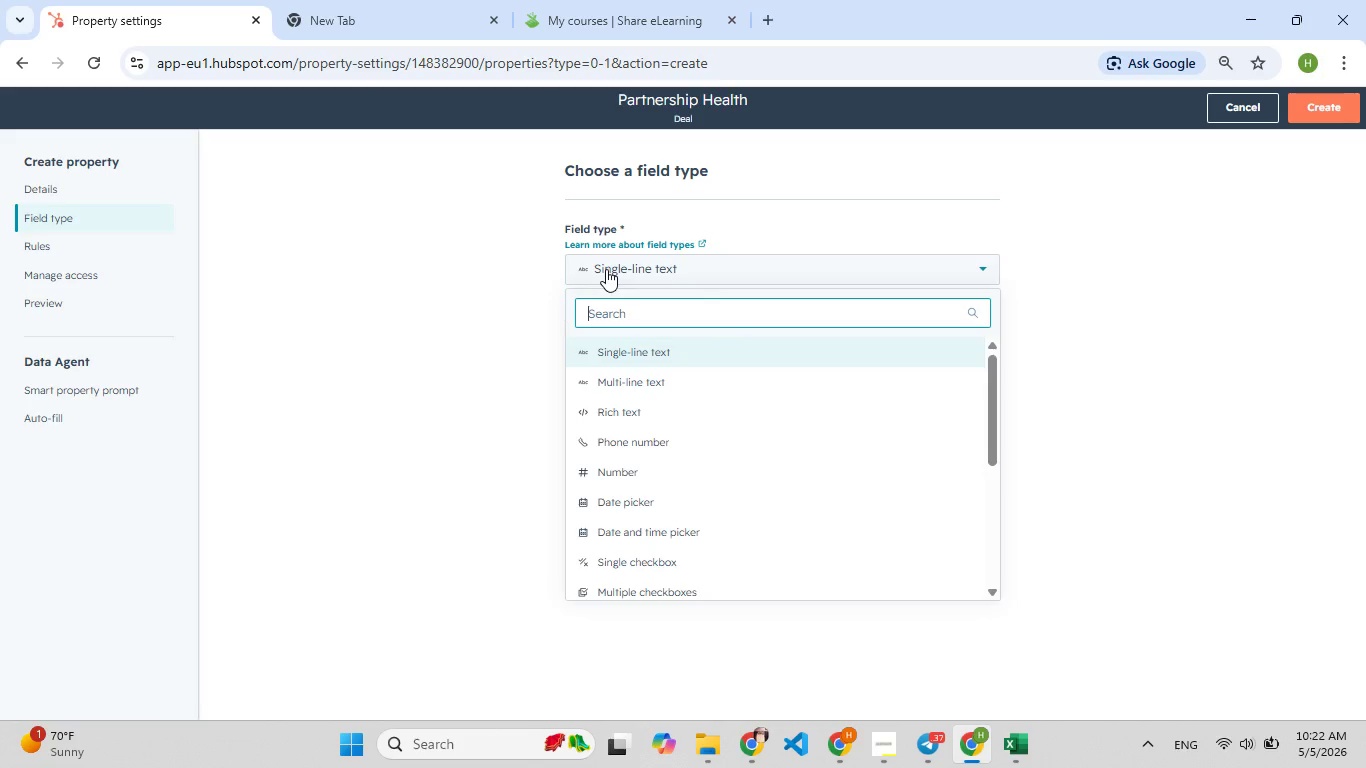 
type(dr)
 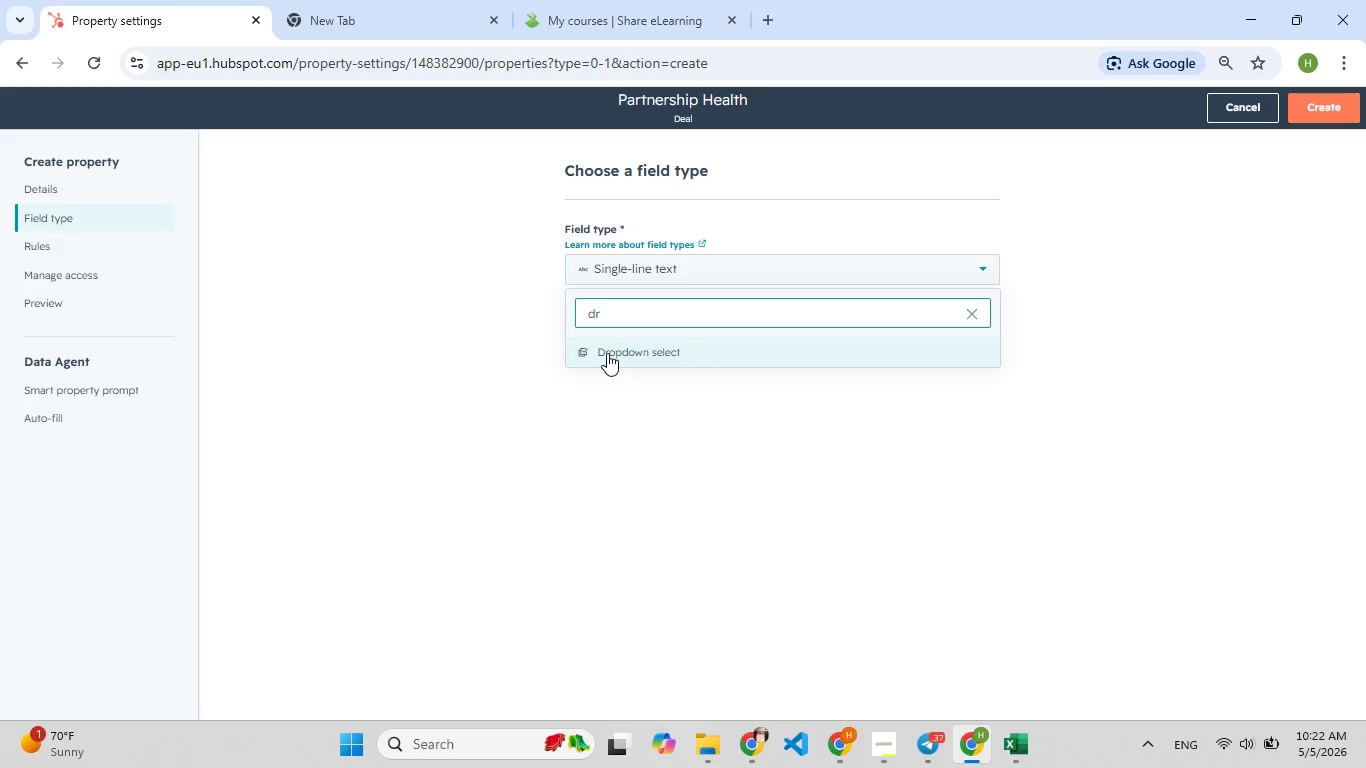 
left_click([607, 353])
 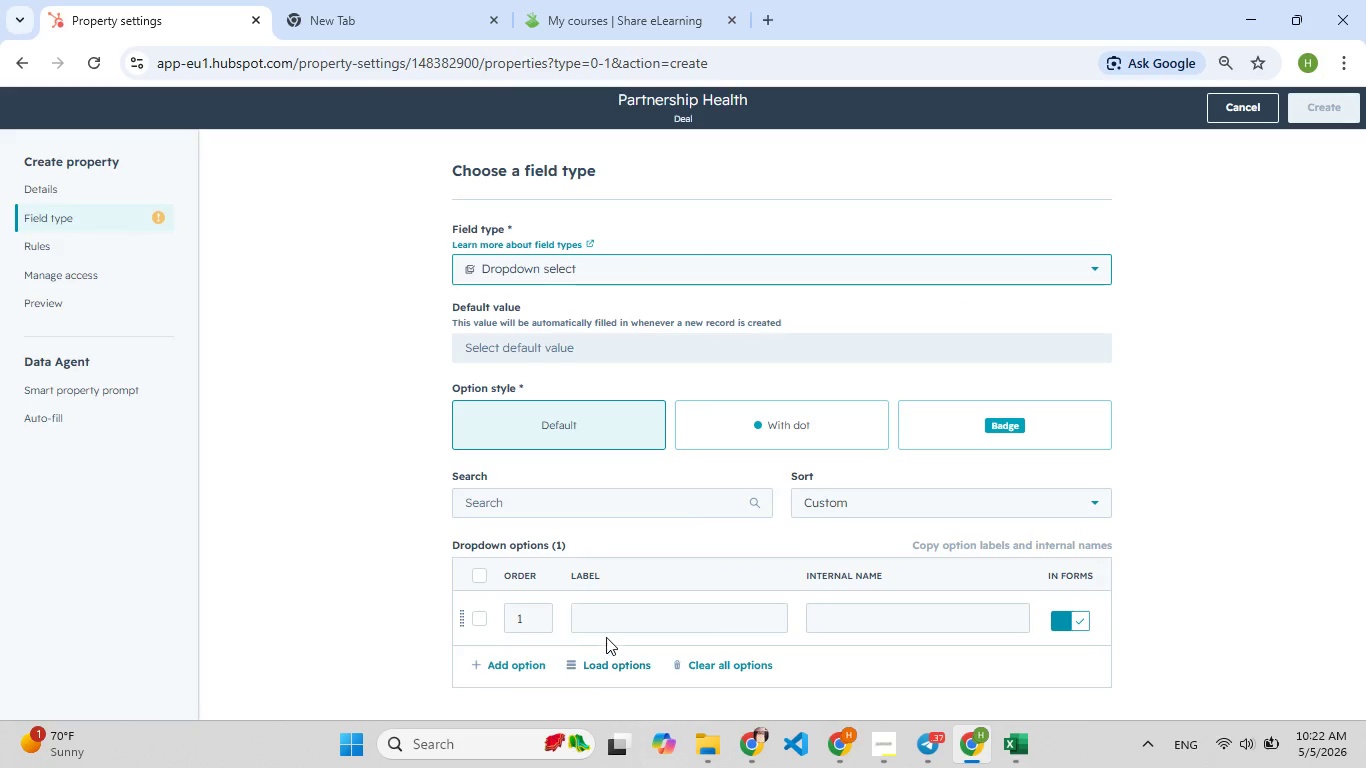 
left_click([608, 622])
 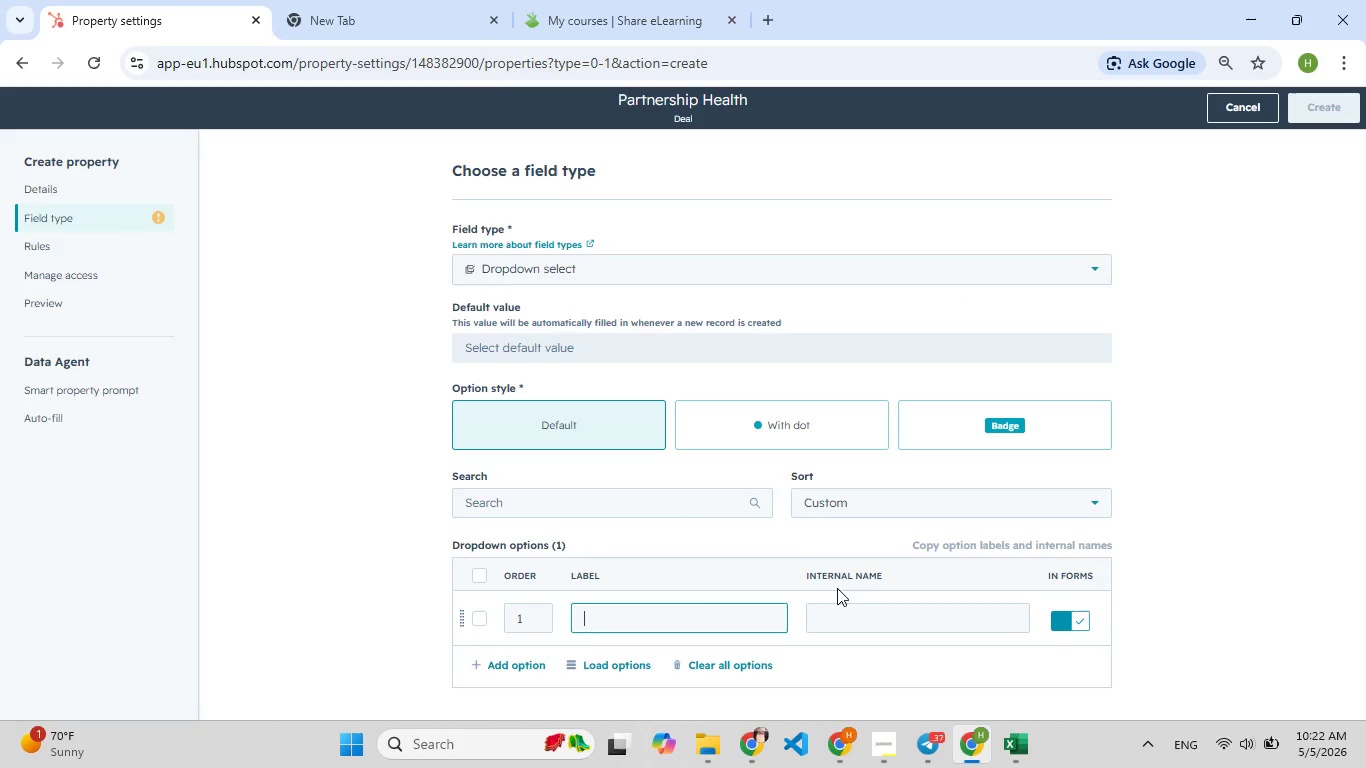 
type(Stable)
 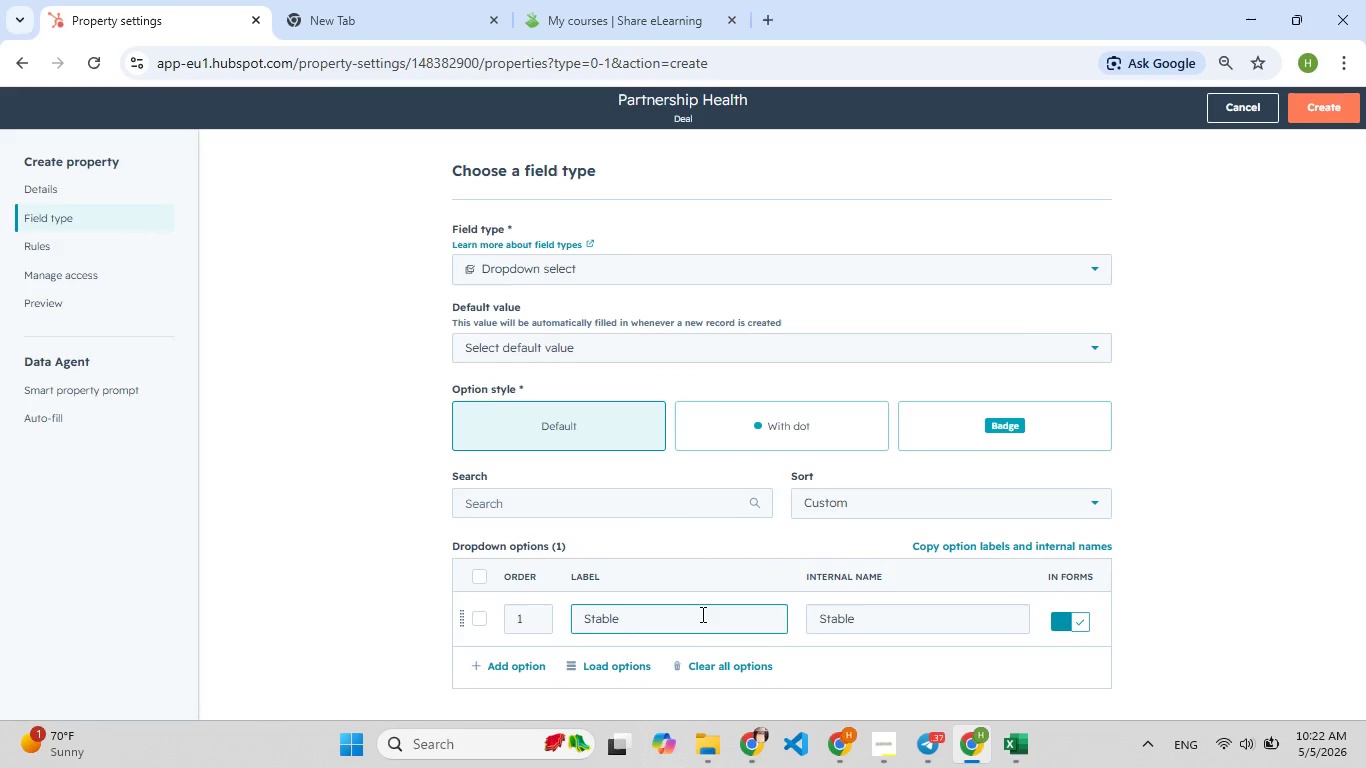 
key(Enter)
 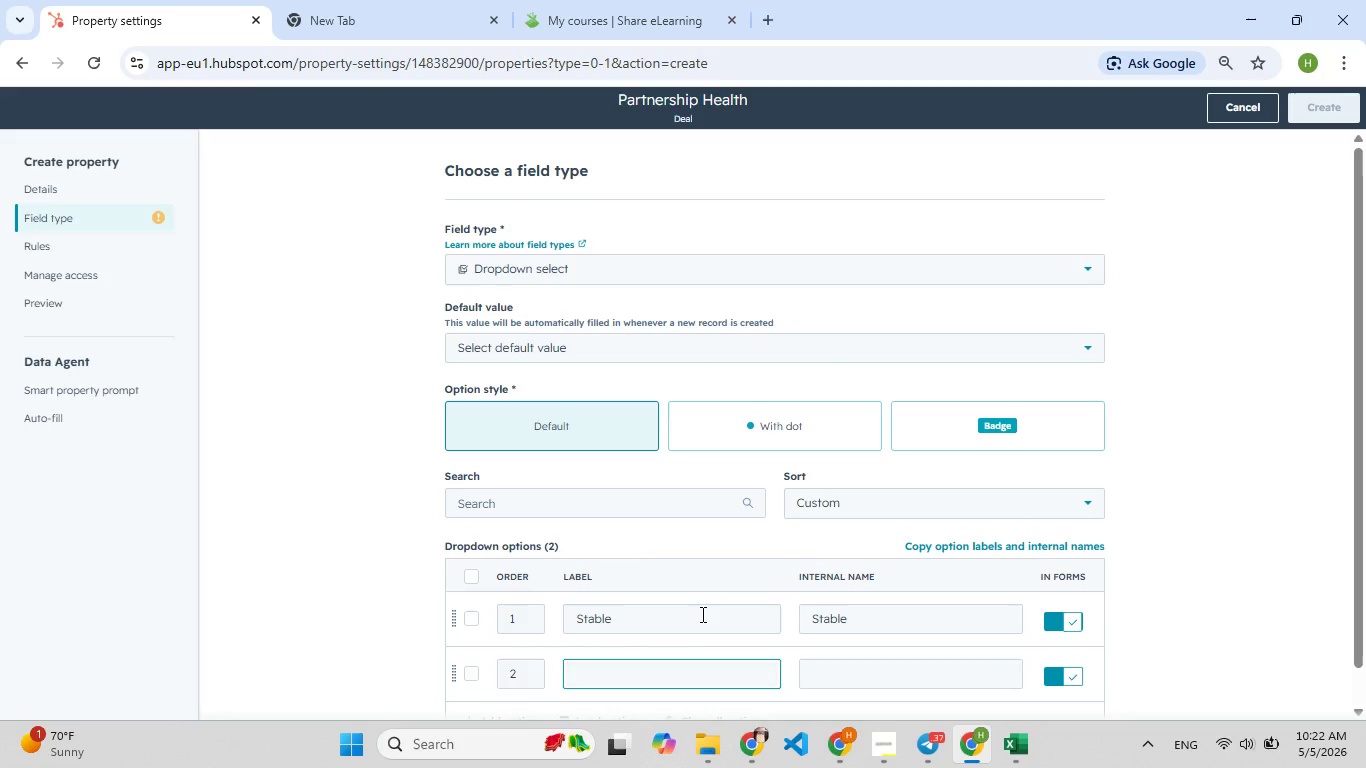 
type(Onboarn[F9])
key(Backspace)
type(ding[F8])
 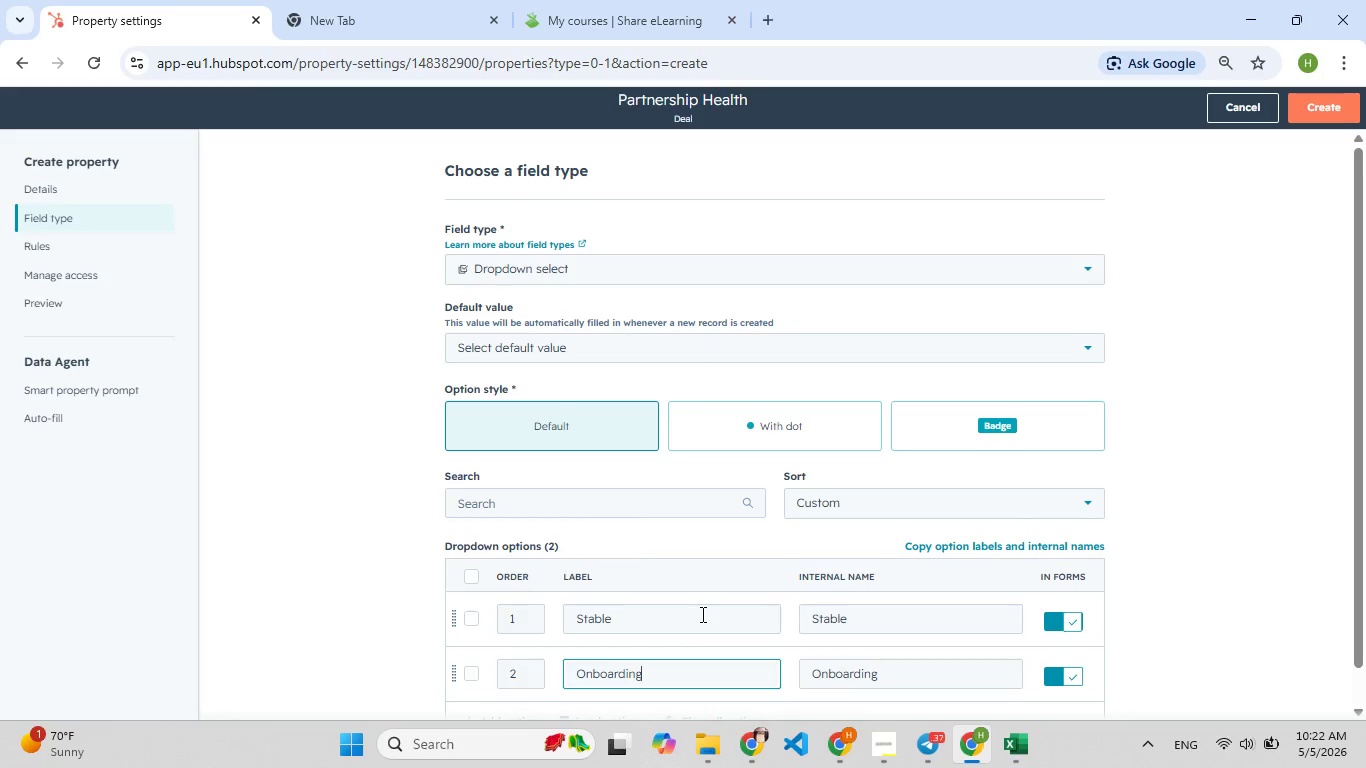 
key(Enter)
 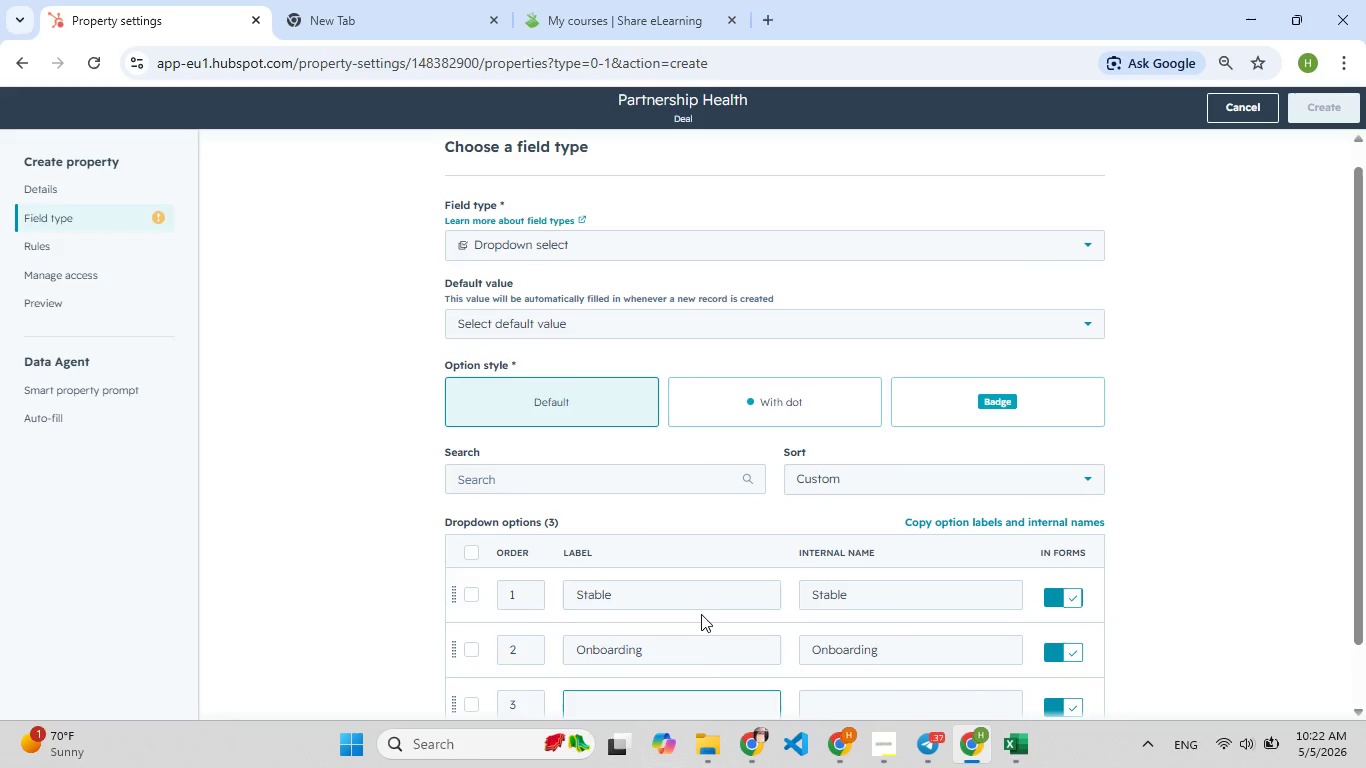 
type(At Rist[F9])
key(Backspace)
type(k)
 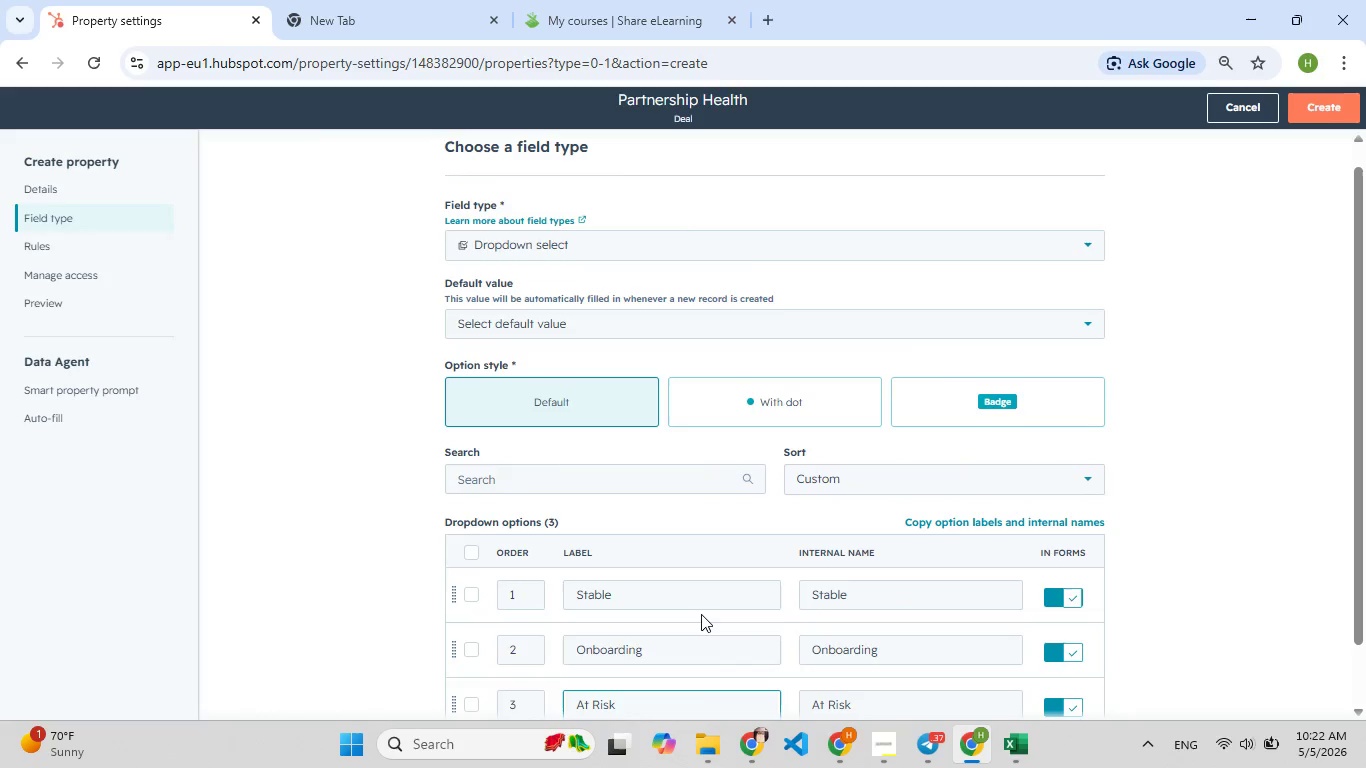 
key(Enter)
 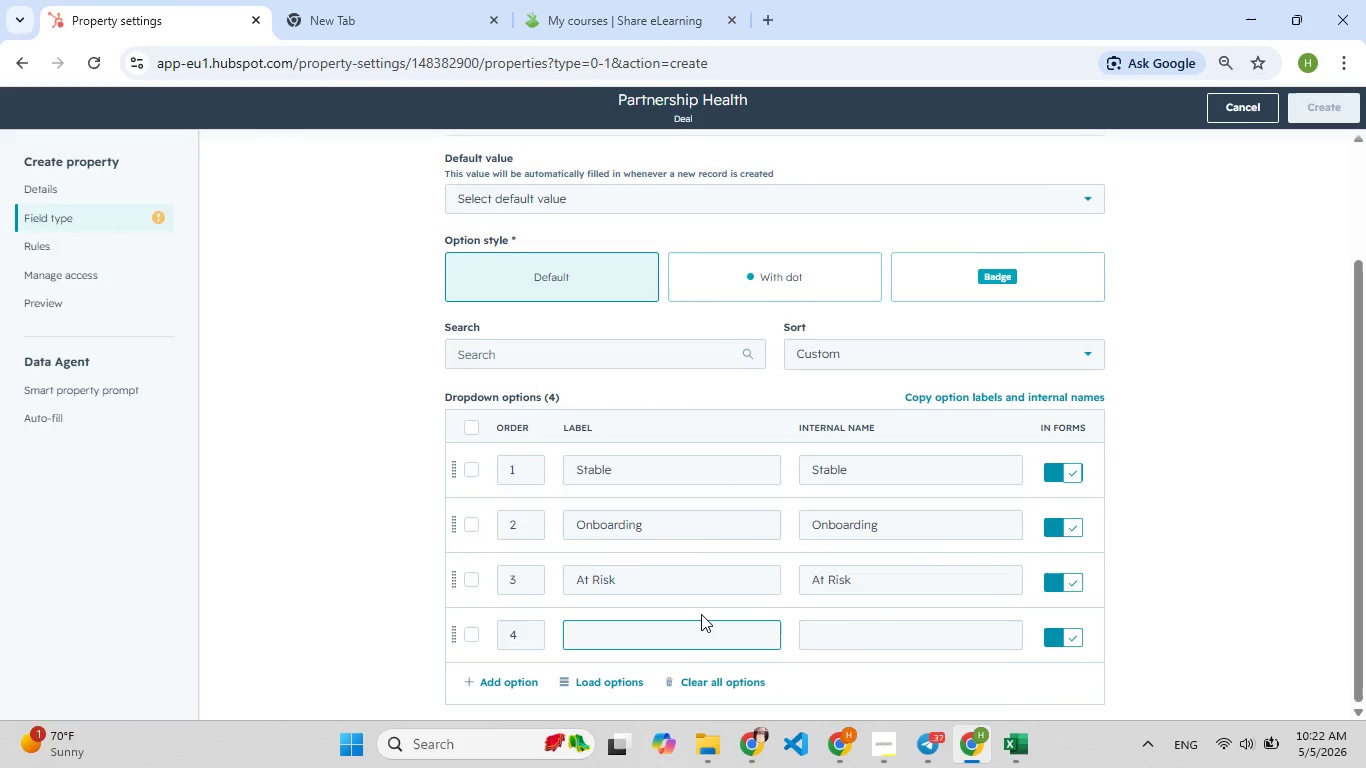 
type(Inactive)
 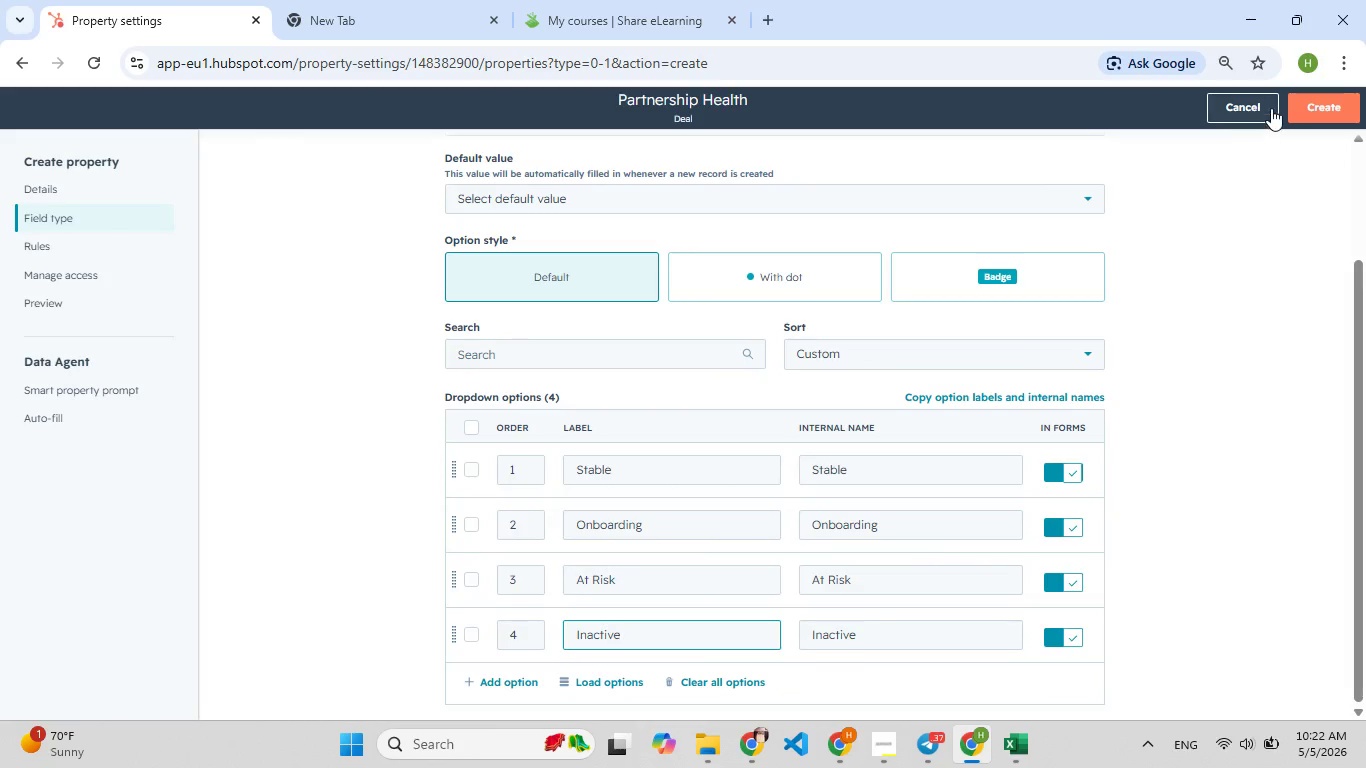 
left_click([64, 187])
 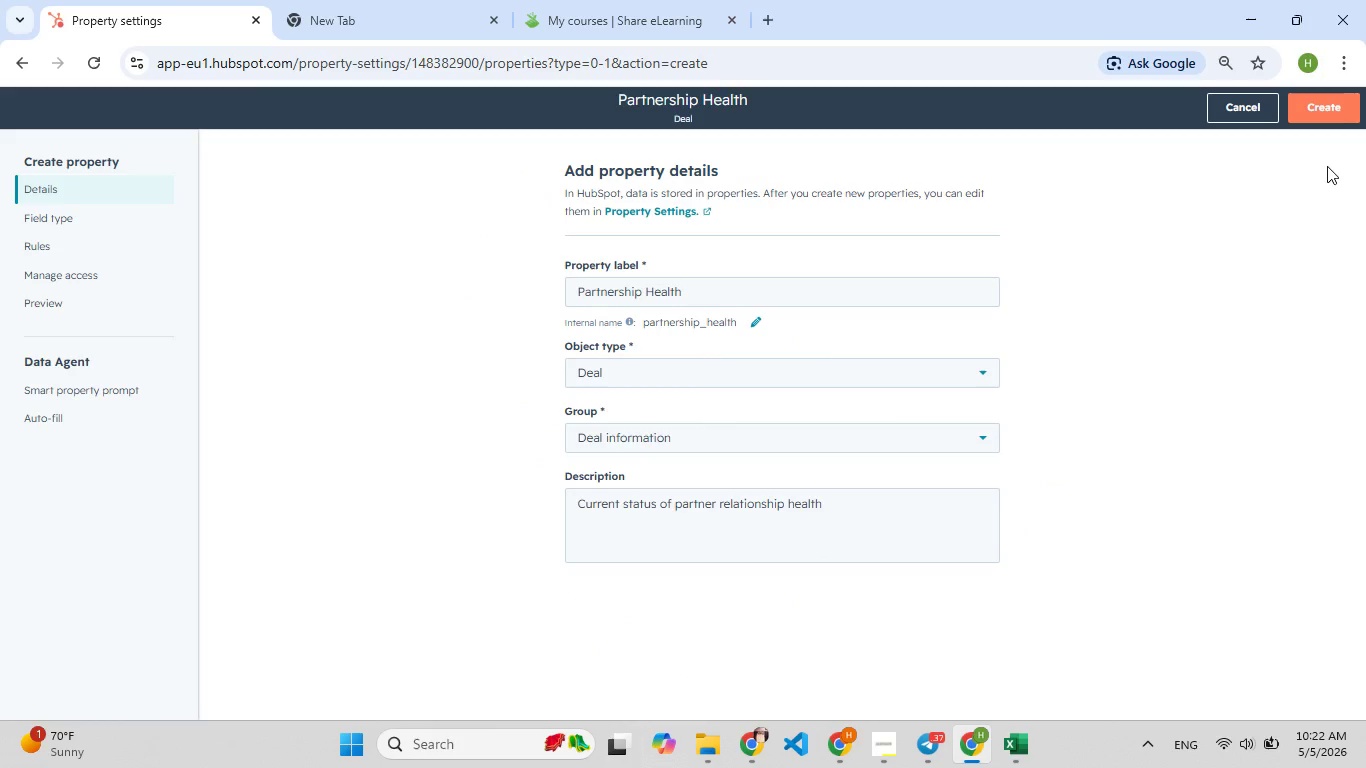 
left_click([1323, 114])
 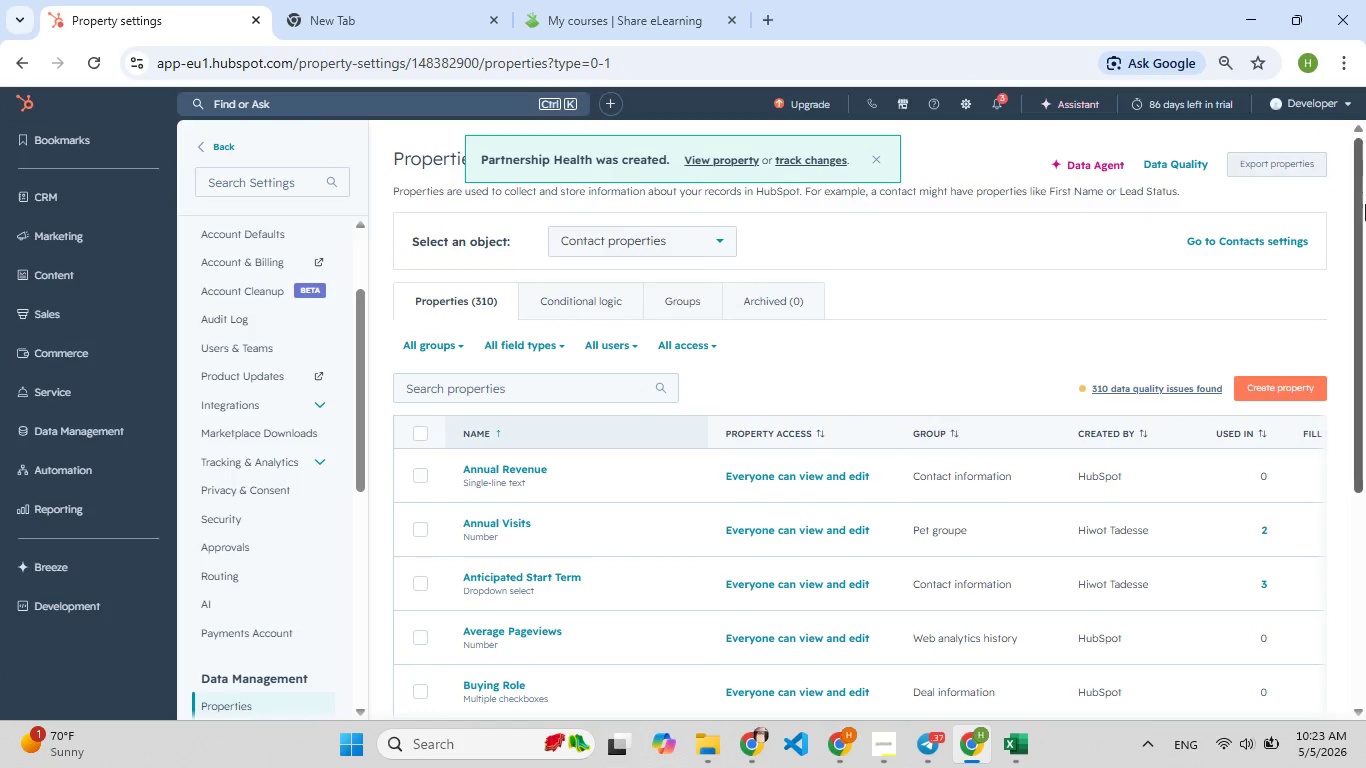 
wait(6.75)
 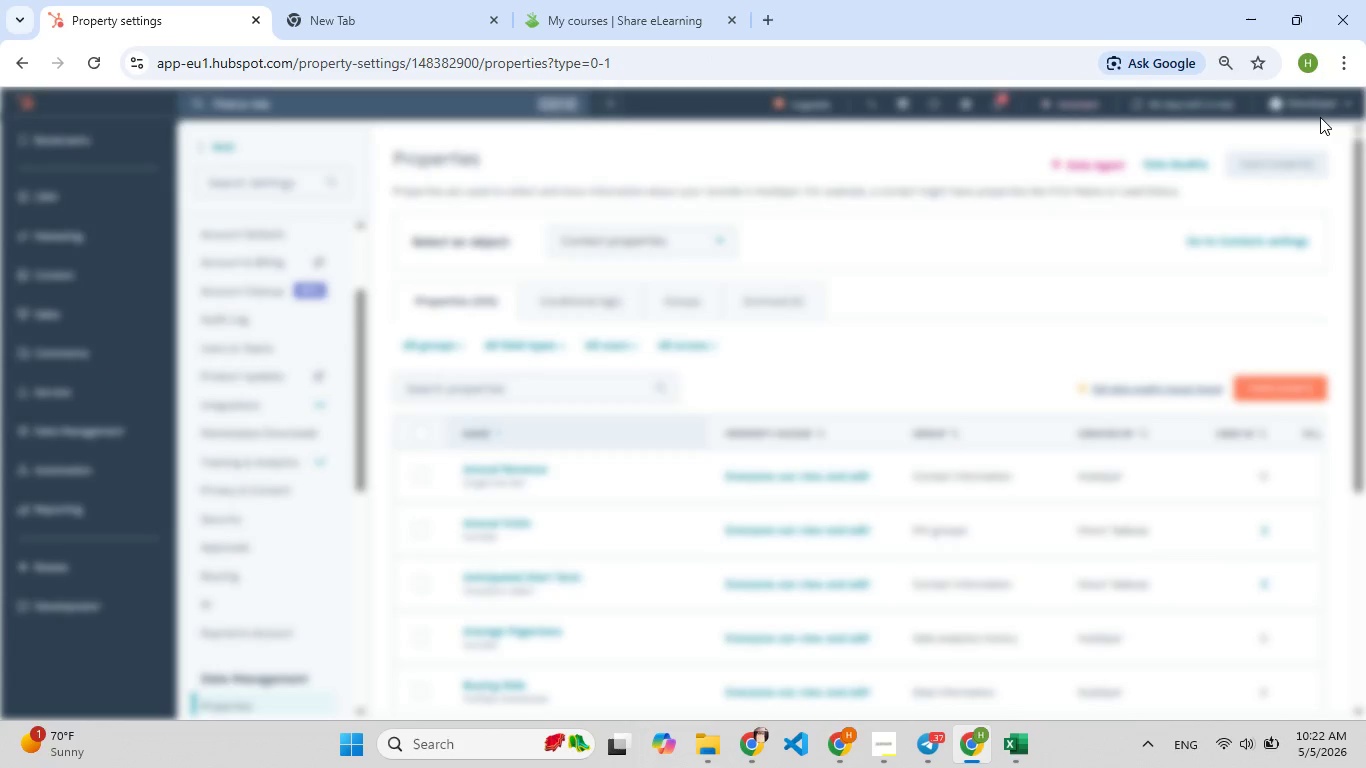 
left_click([1295, 378])
 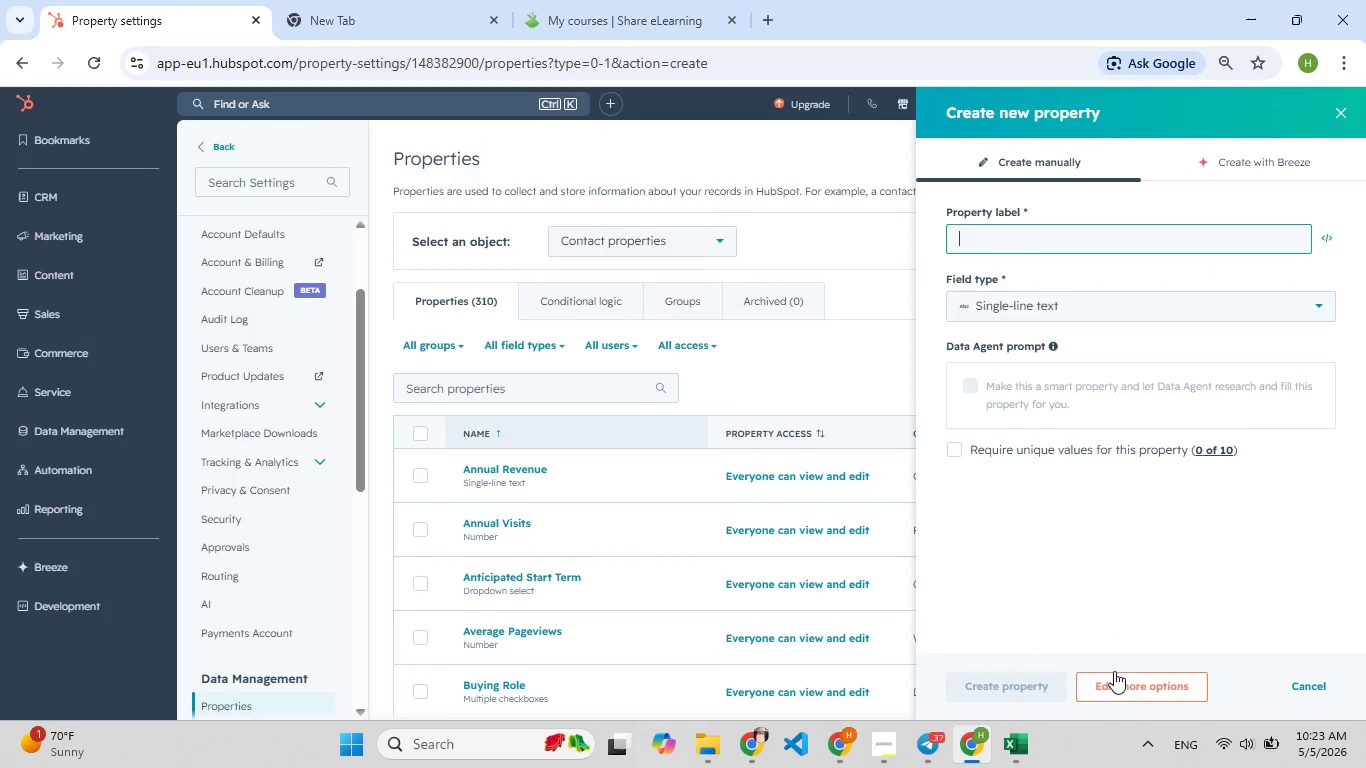 
left_click([1126, 679])
 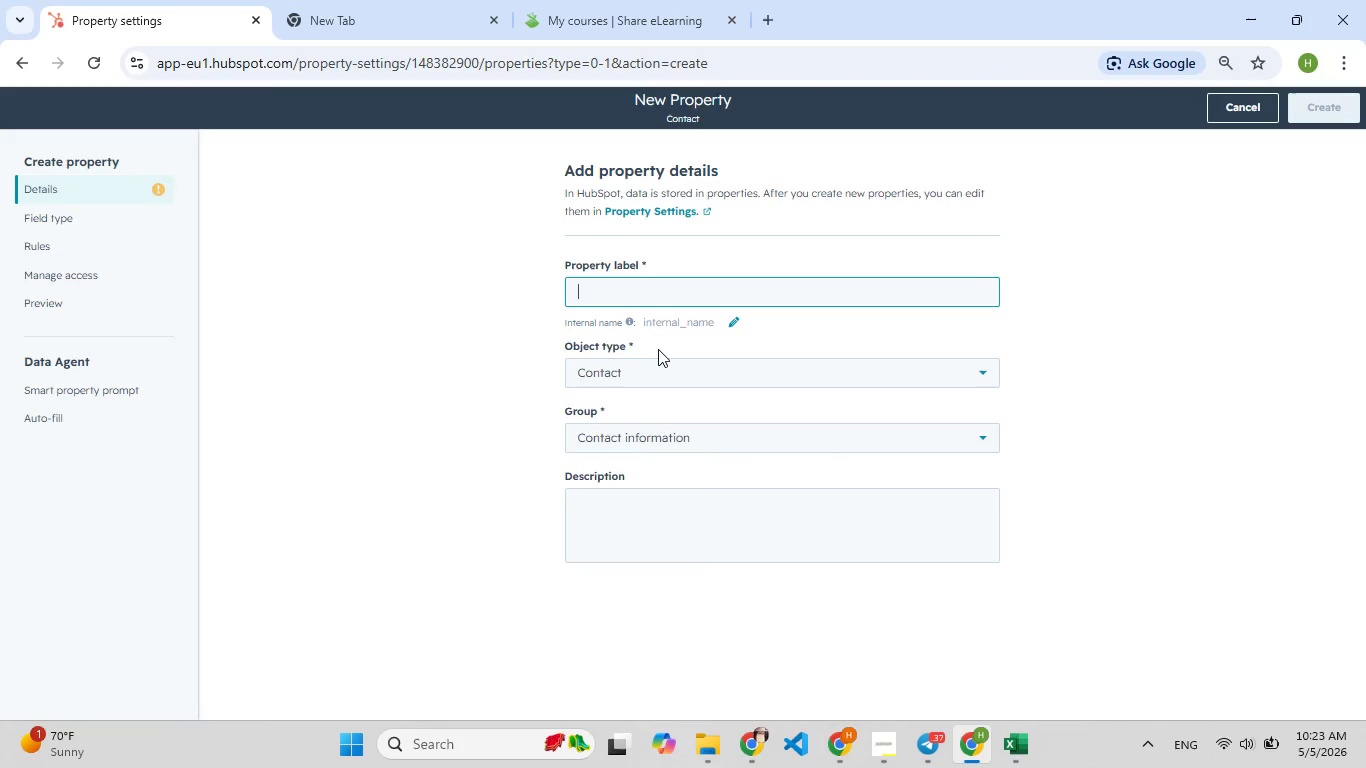 
type(Last Donation Date)
 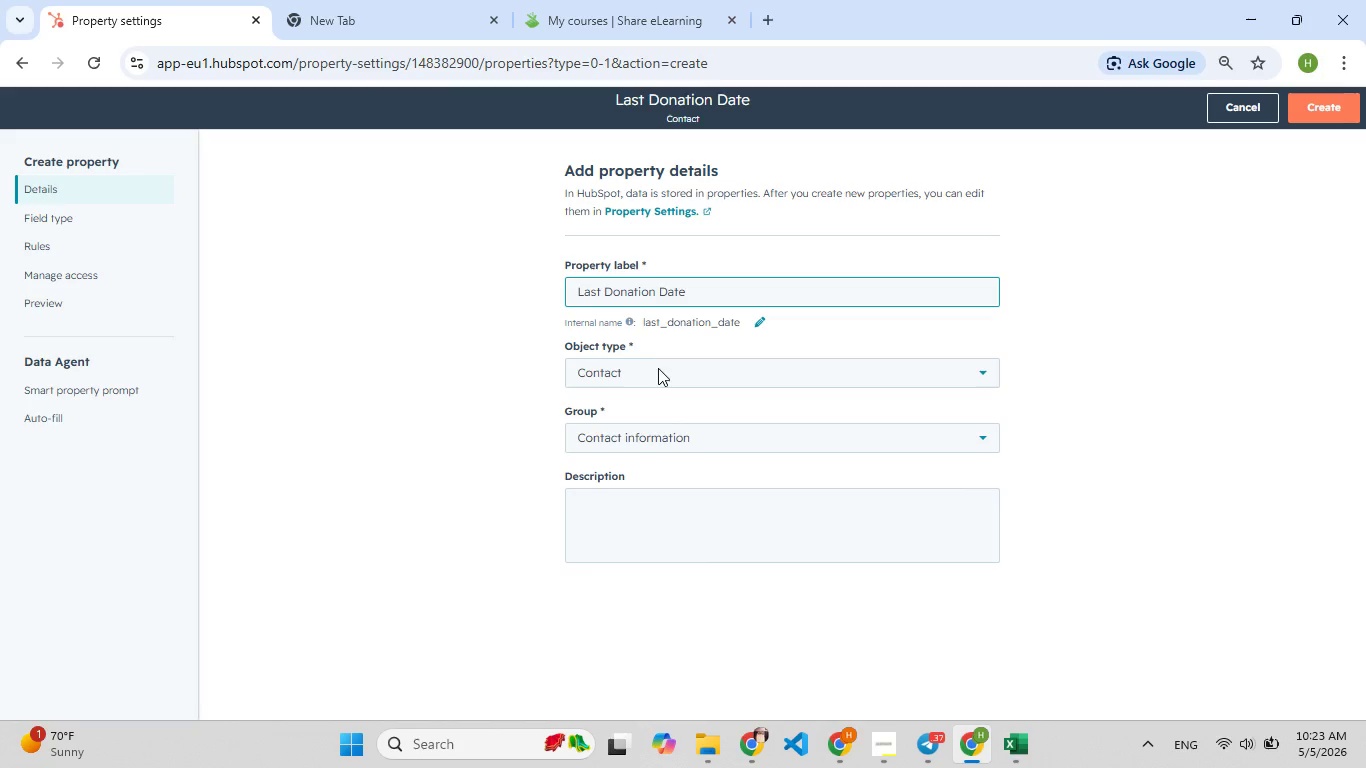 
type(dea)
key(Backspace)
type([F9])
key(Backspace)
type([F9][F9])
key(Backspace)
 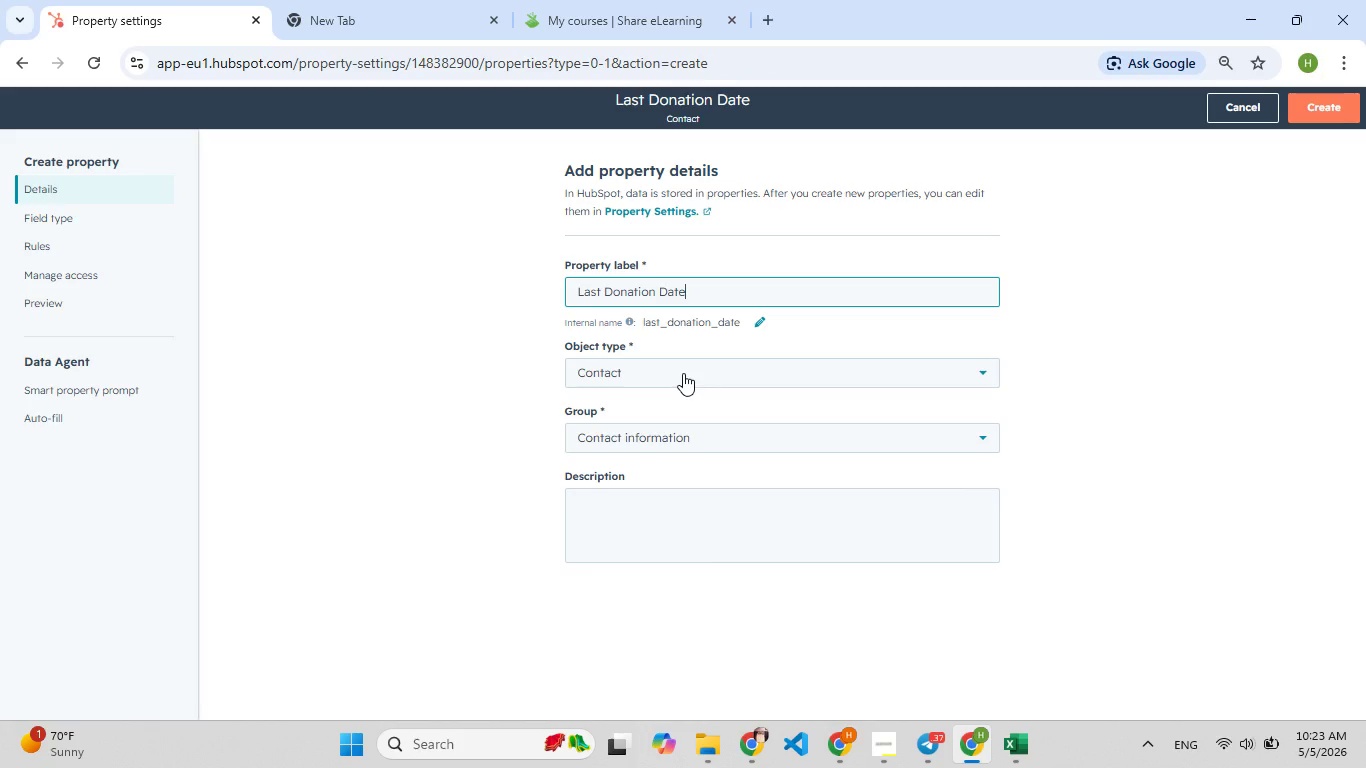 
left_click([683, 373])
 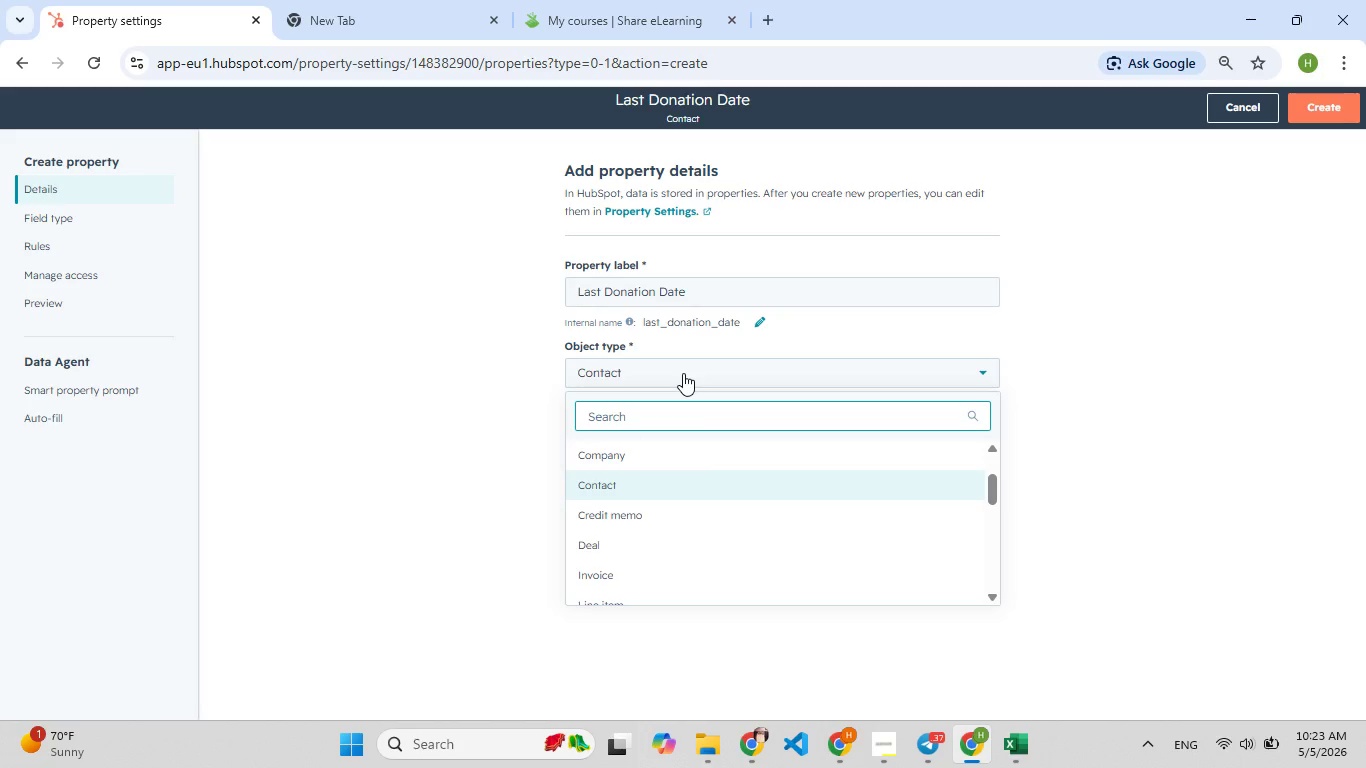 
type(dea)
 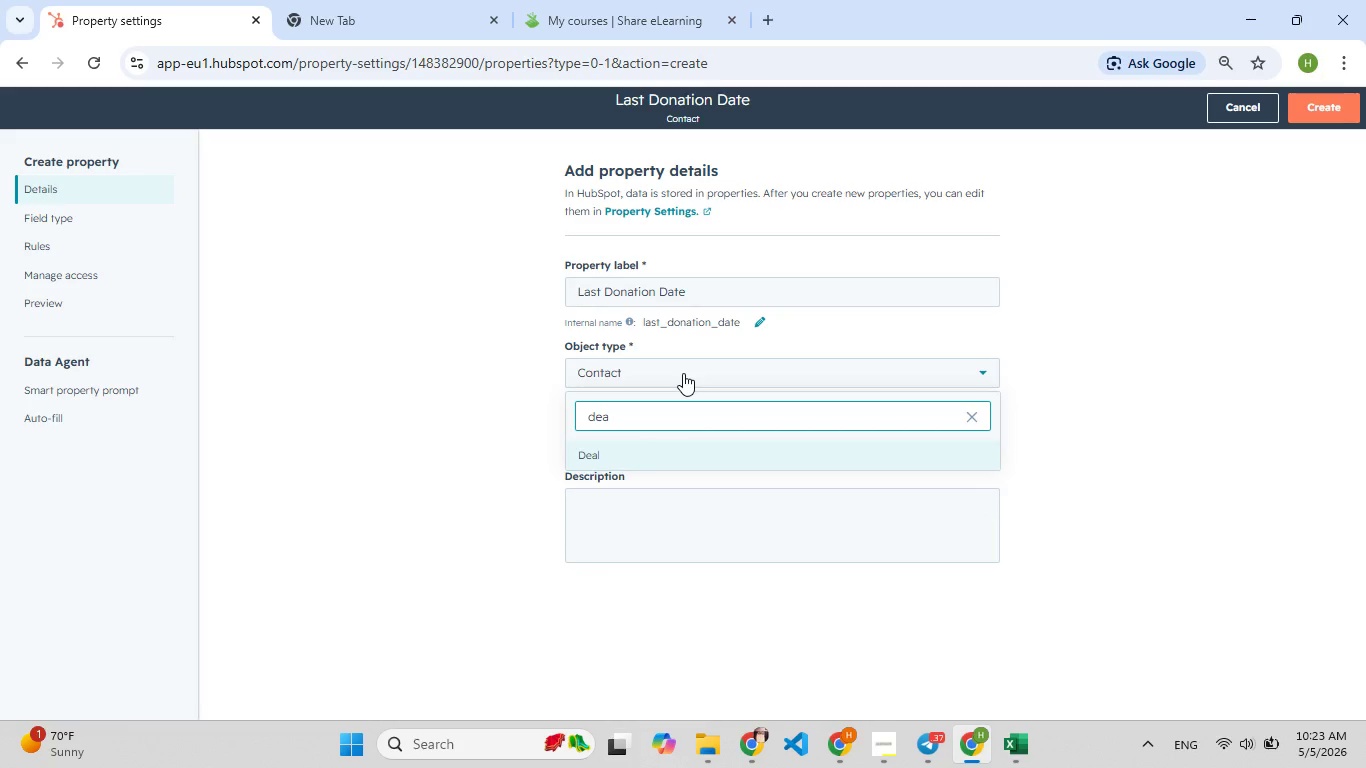 
key(Enter)
 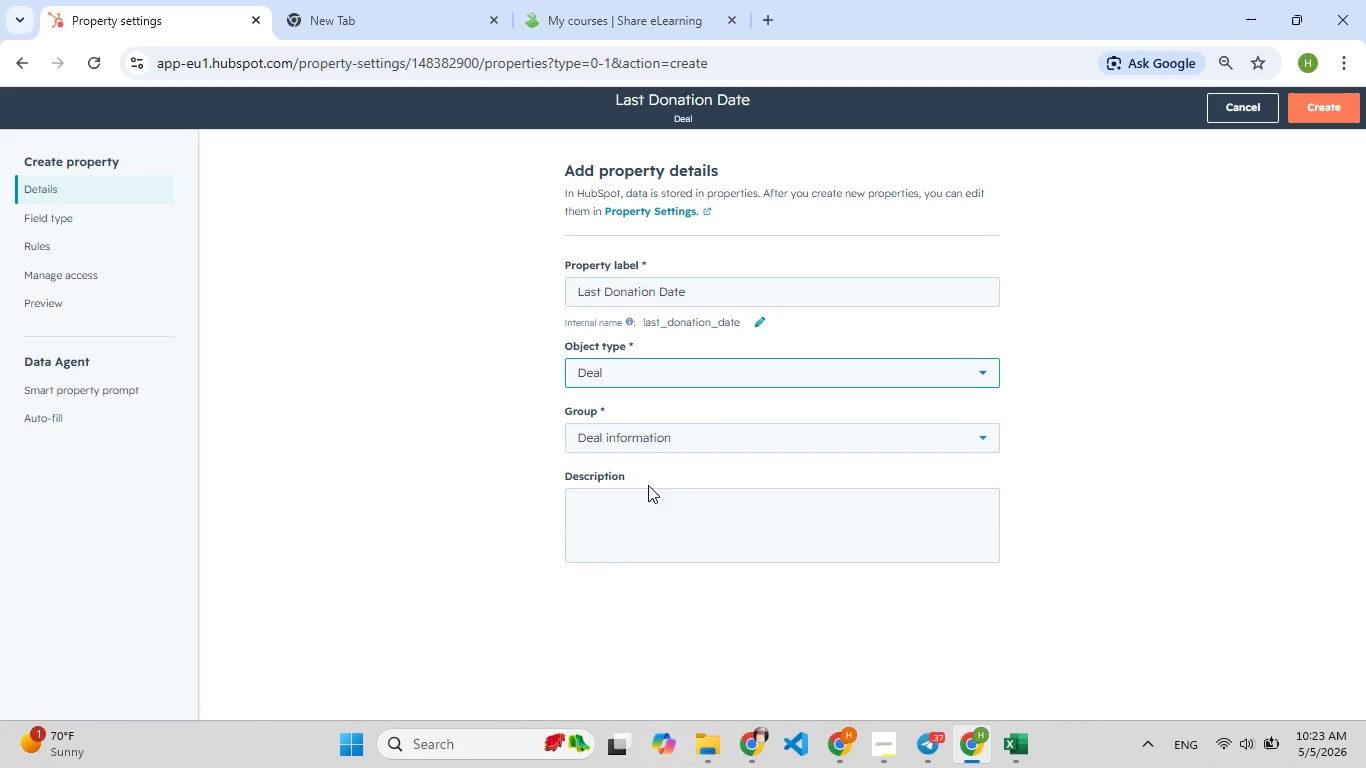 
left_click([637, 500])
 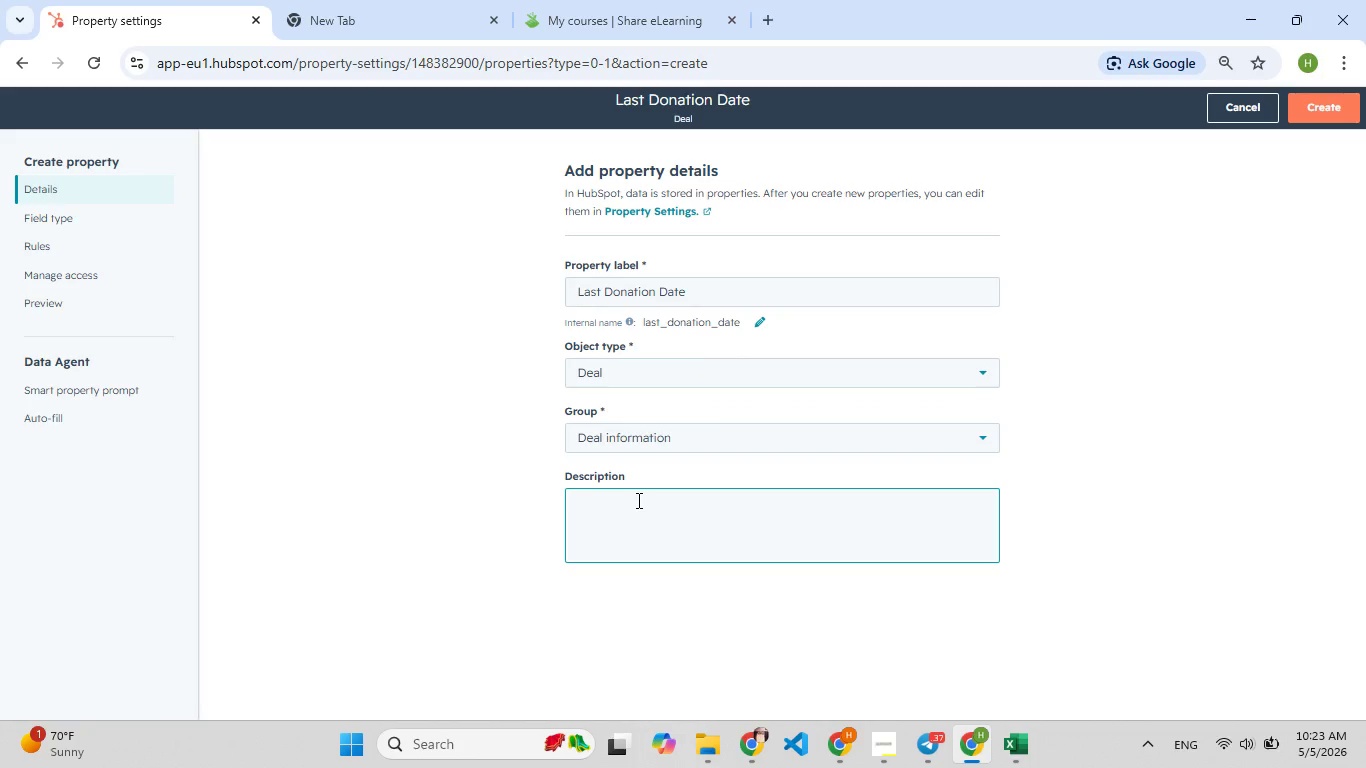 
type(Most recent donation received from th[F7]is partner)
 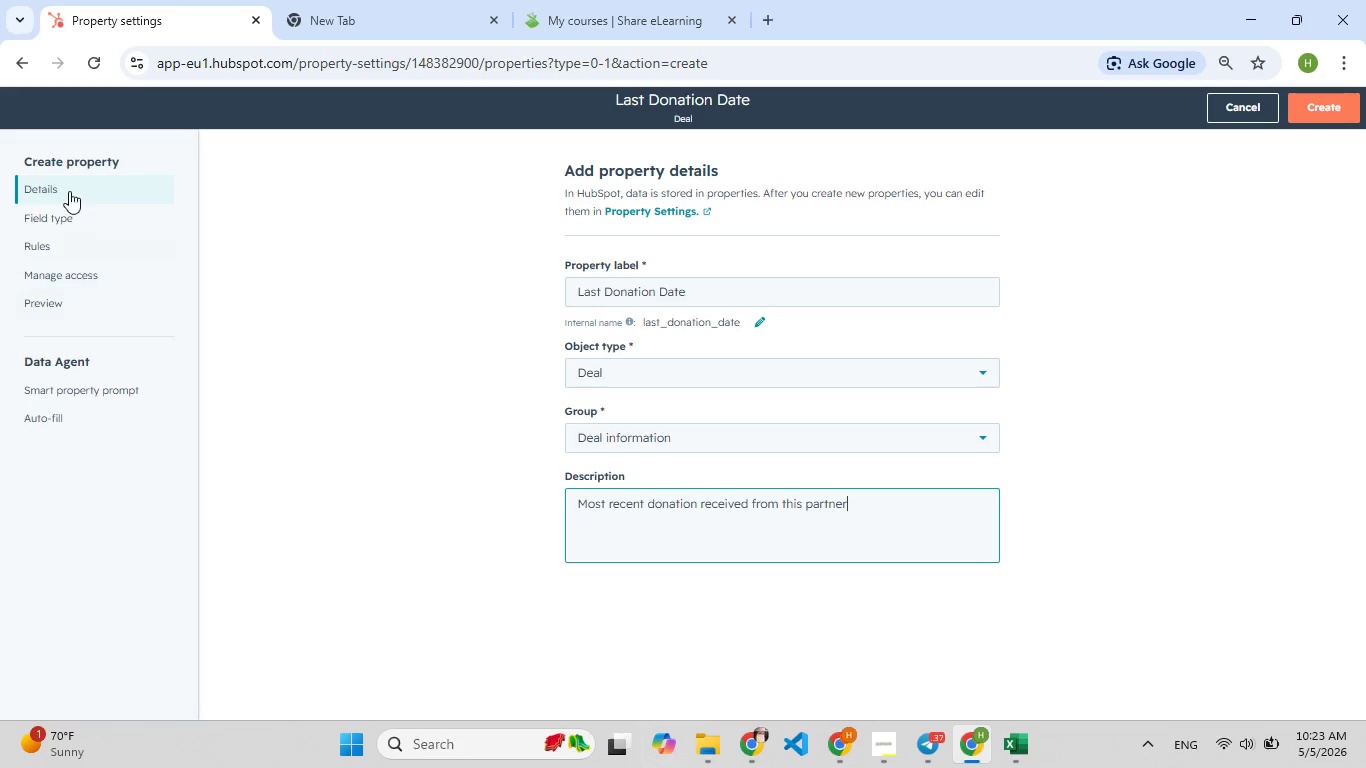 
left_click([66, 210])
 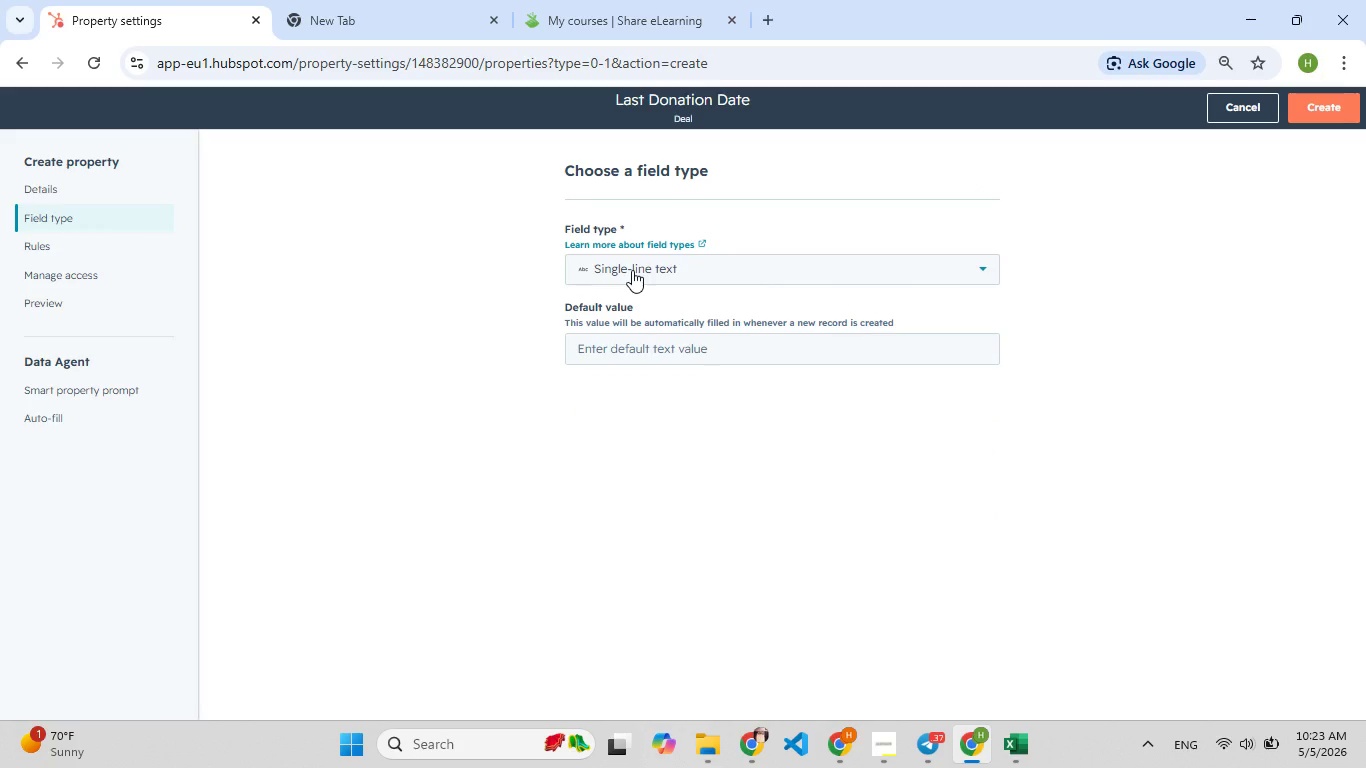 
left_click([632, 270])
 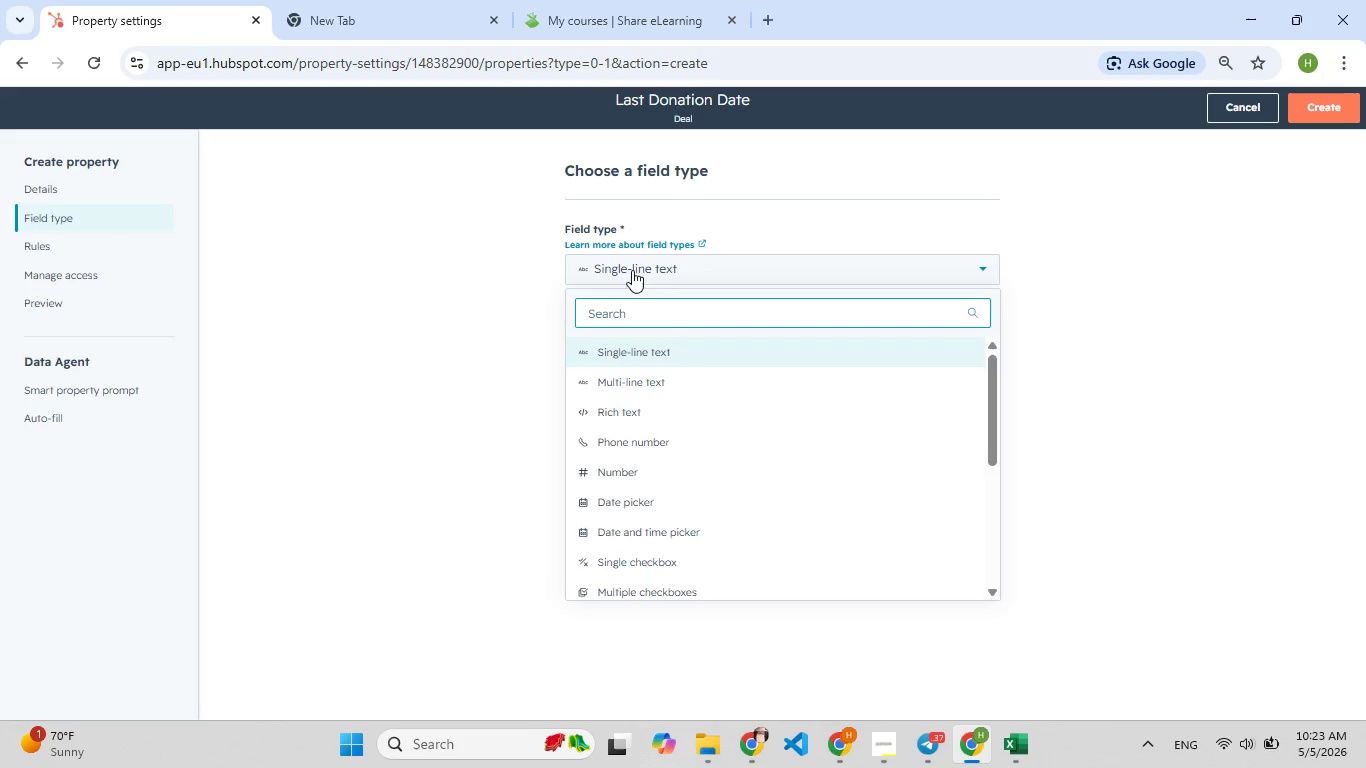 
type(date)
 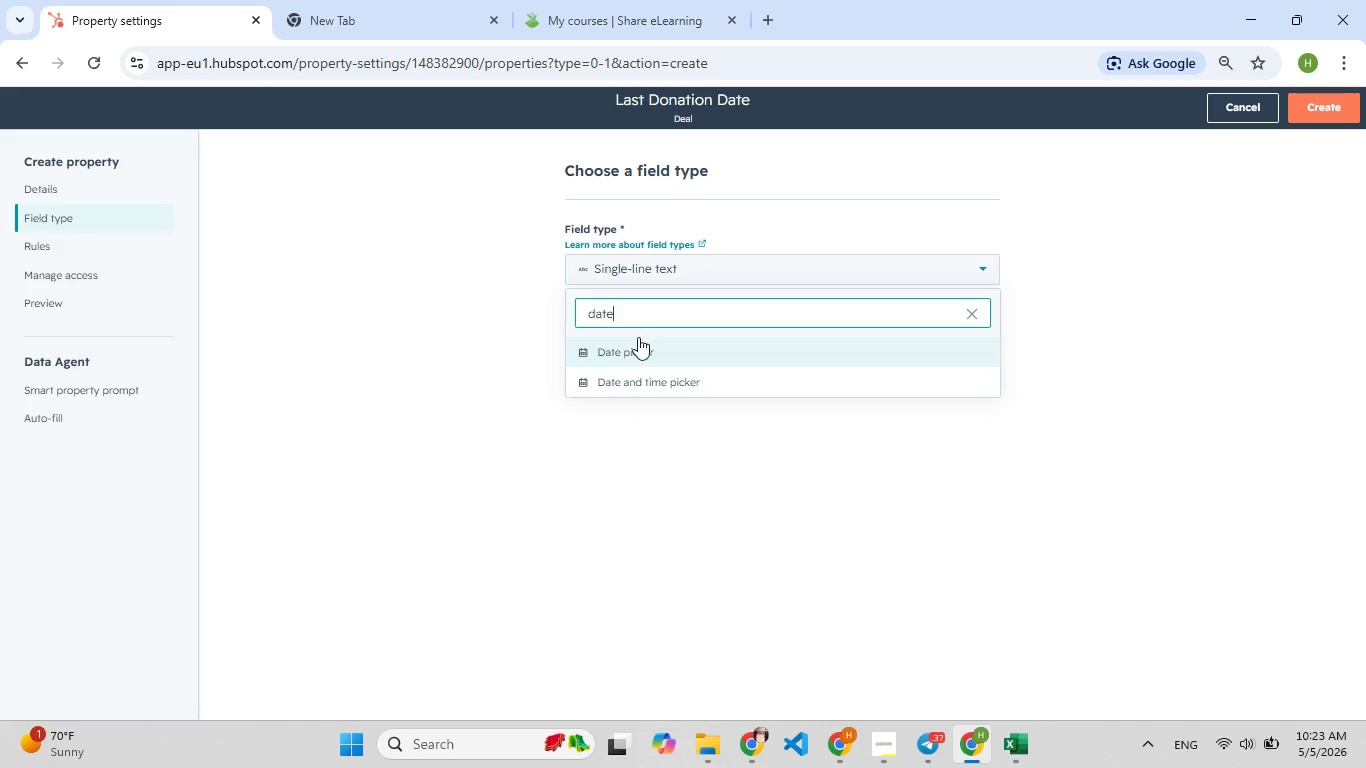 
left_click([633, 352])
 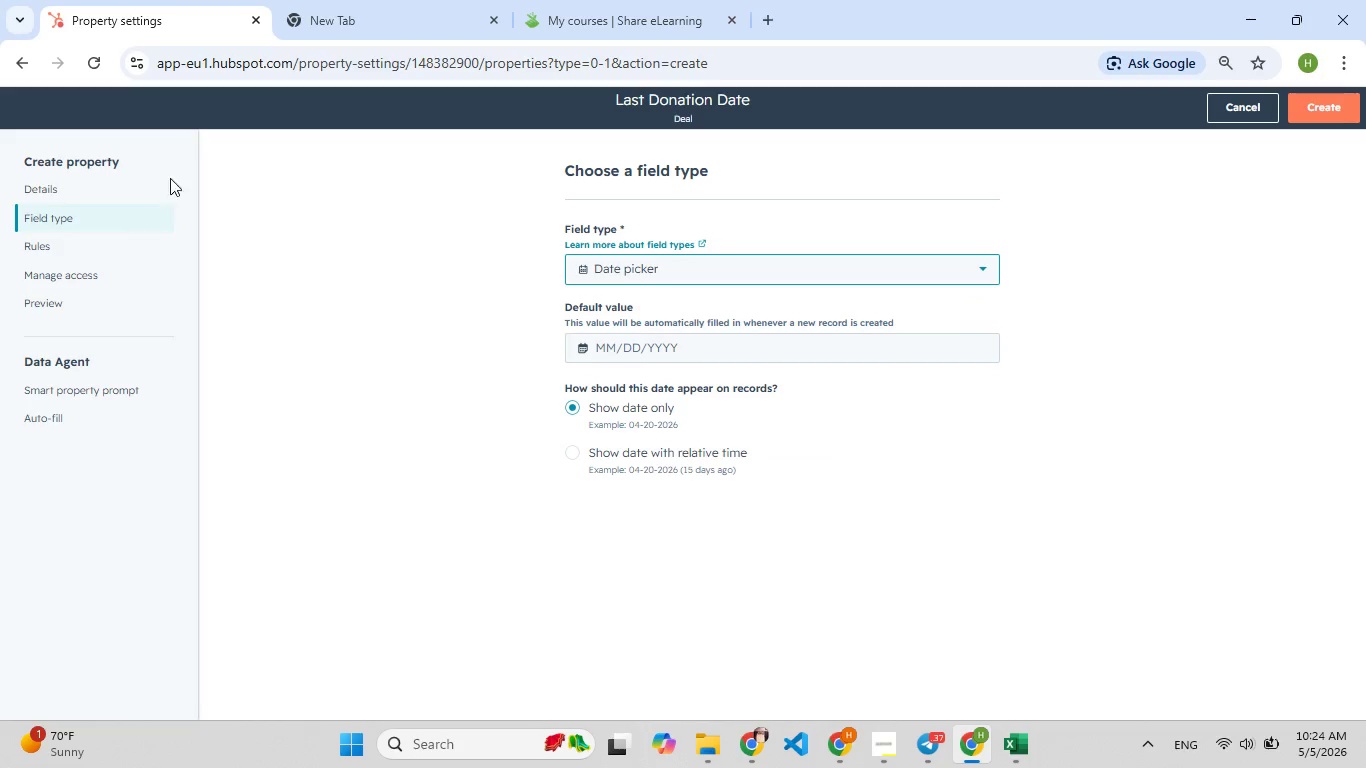 
left_click([118, 180])
 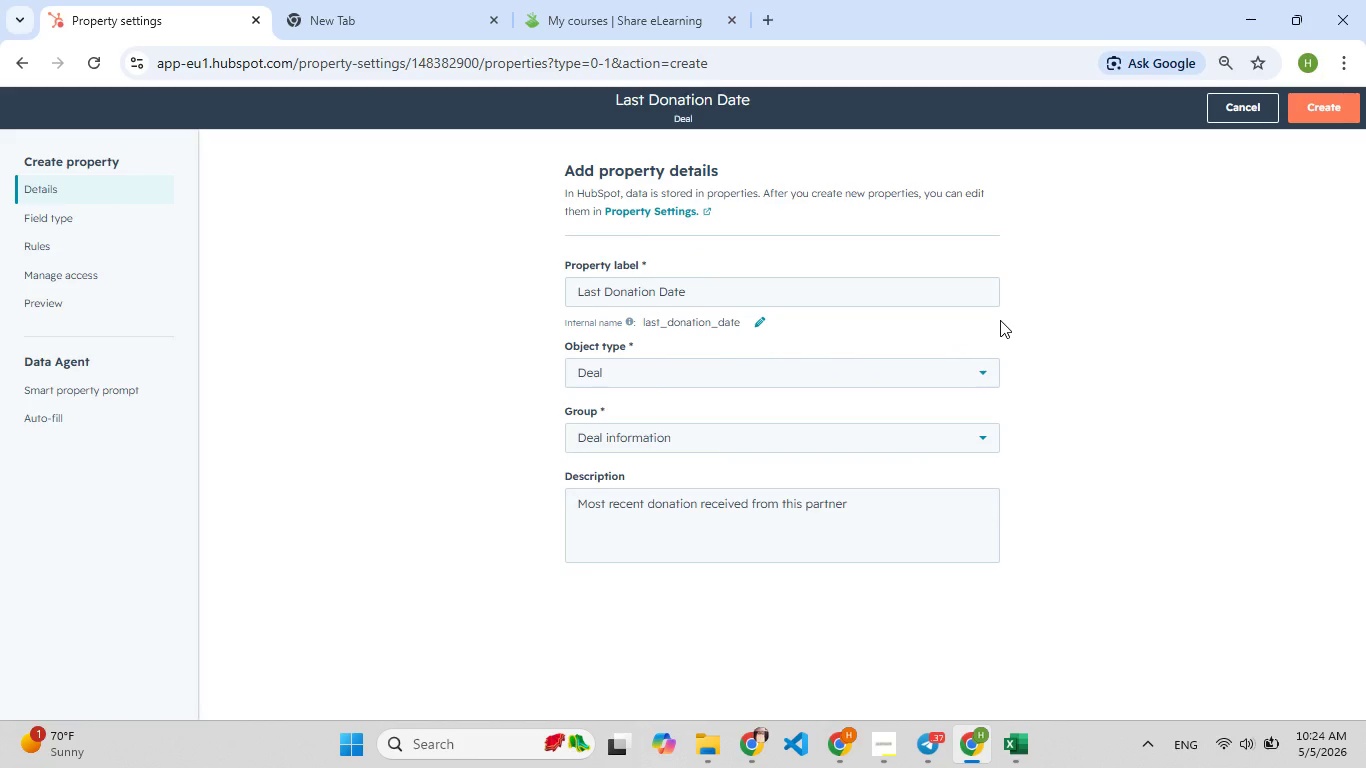 
wait(5.44)
 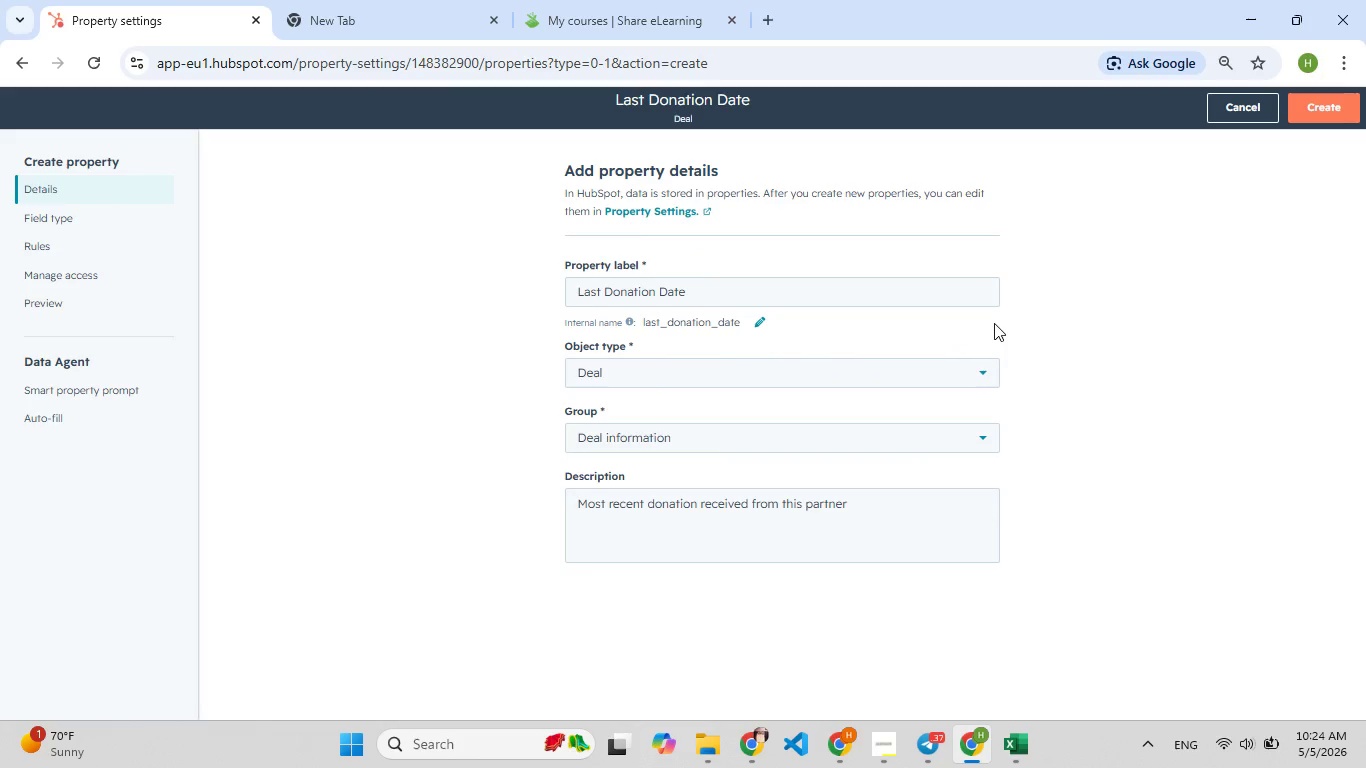 
left_click([1322, 100])
 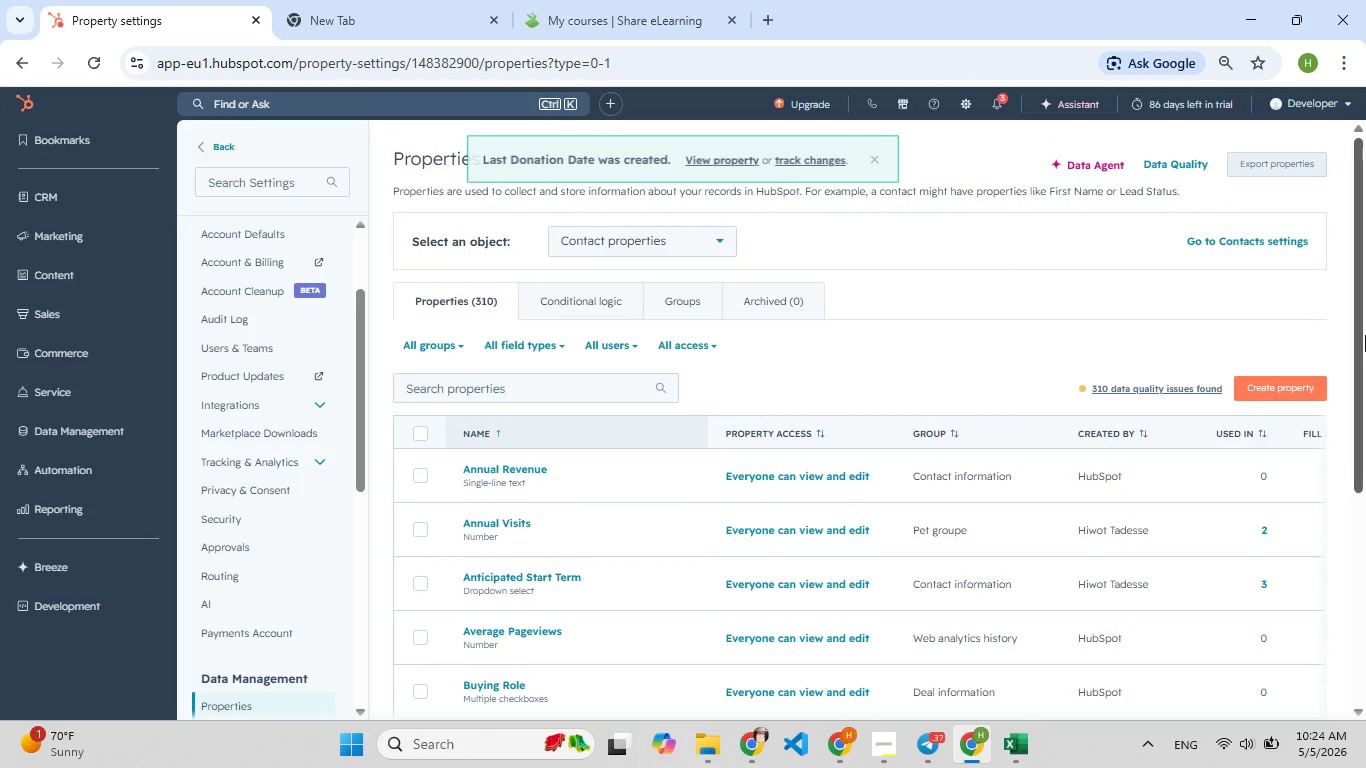 
left_click([1256, 390])
 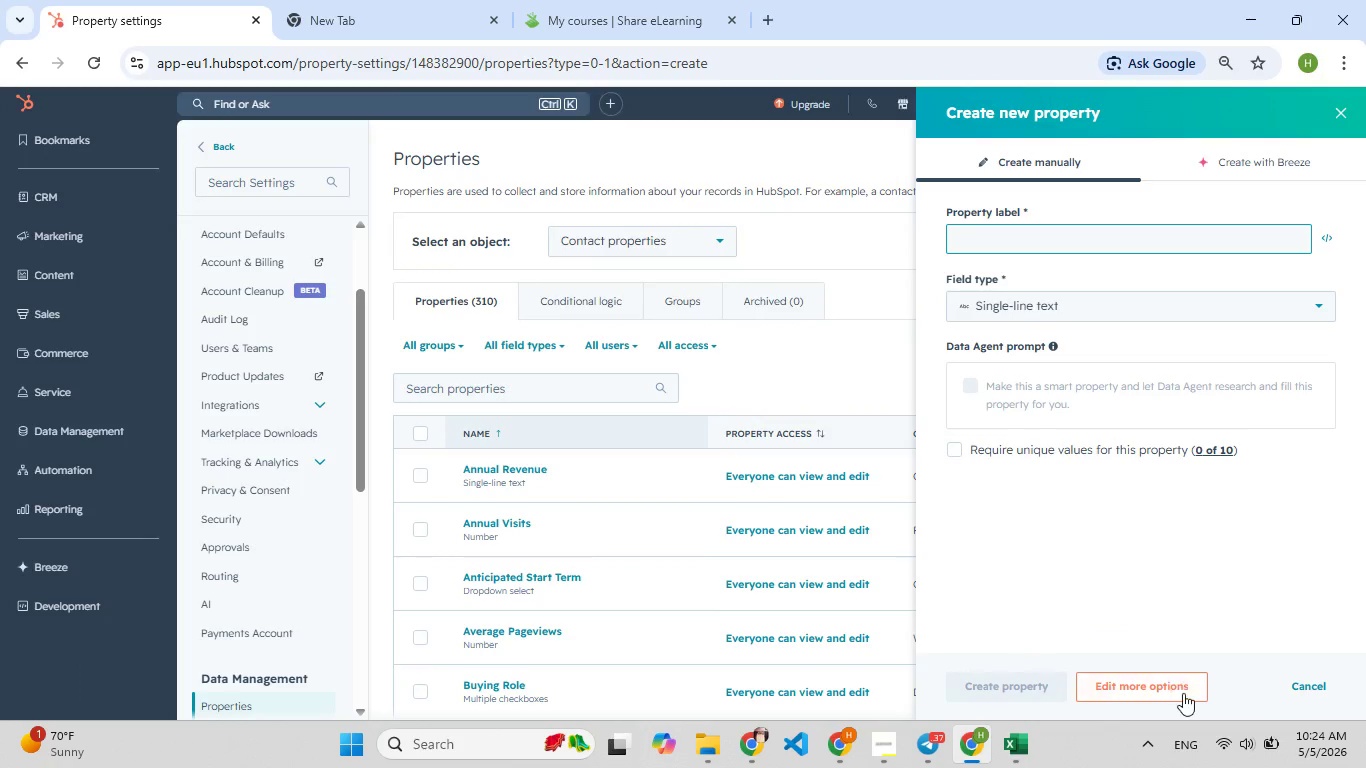 
left_click([1172, 691])
 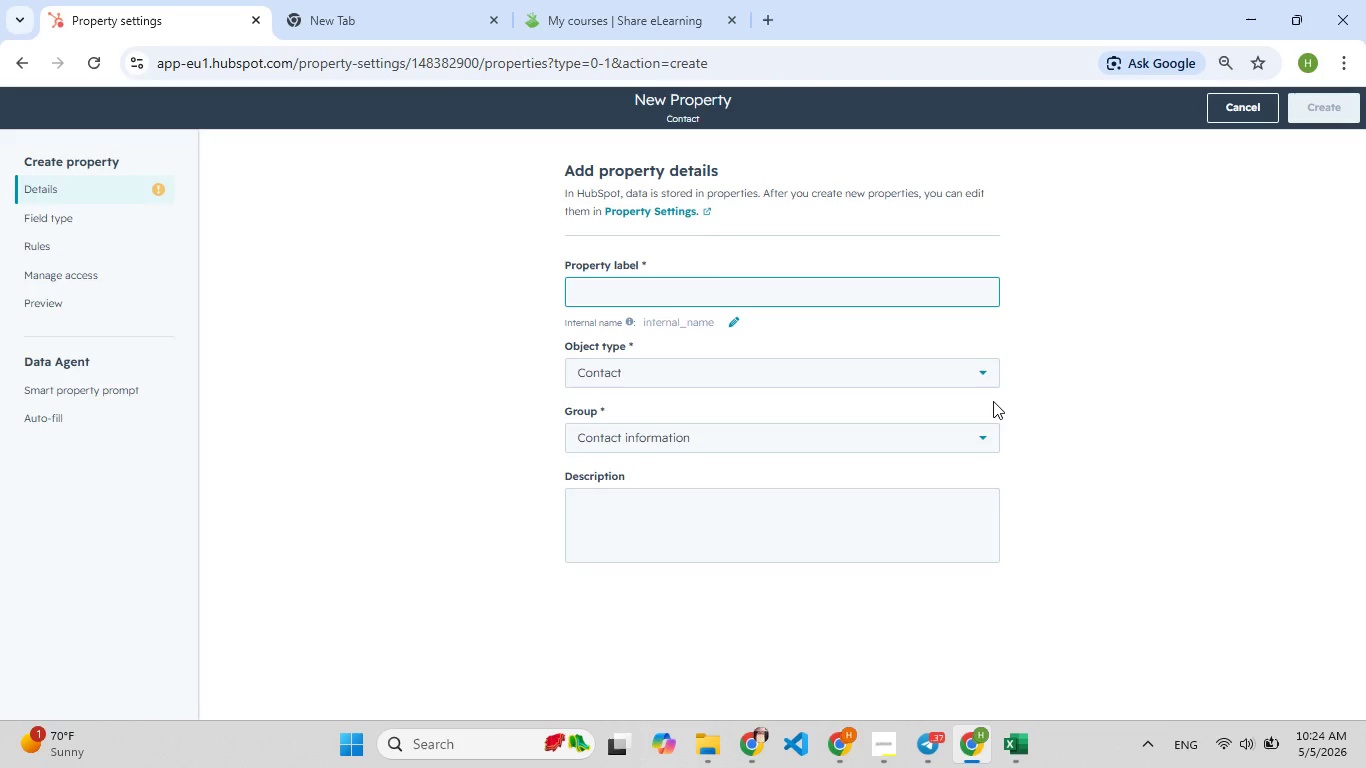 
type(Industry Type)
 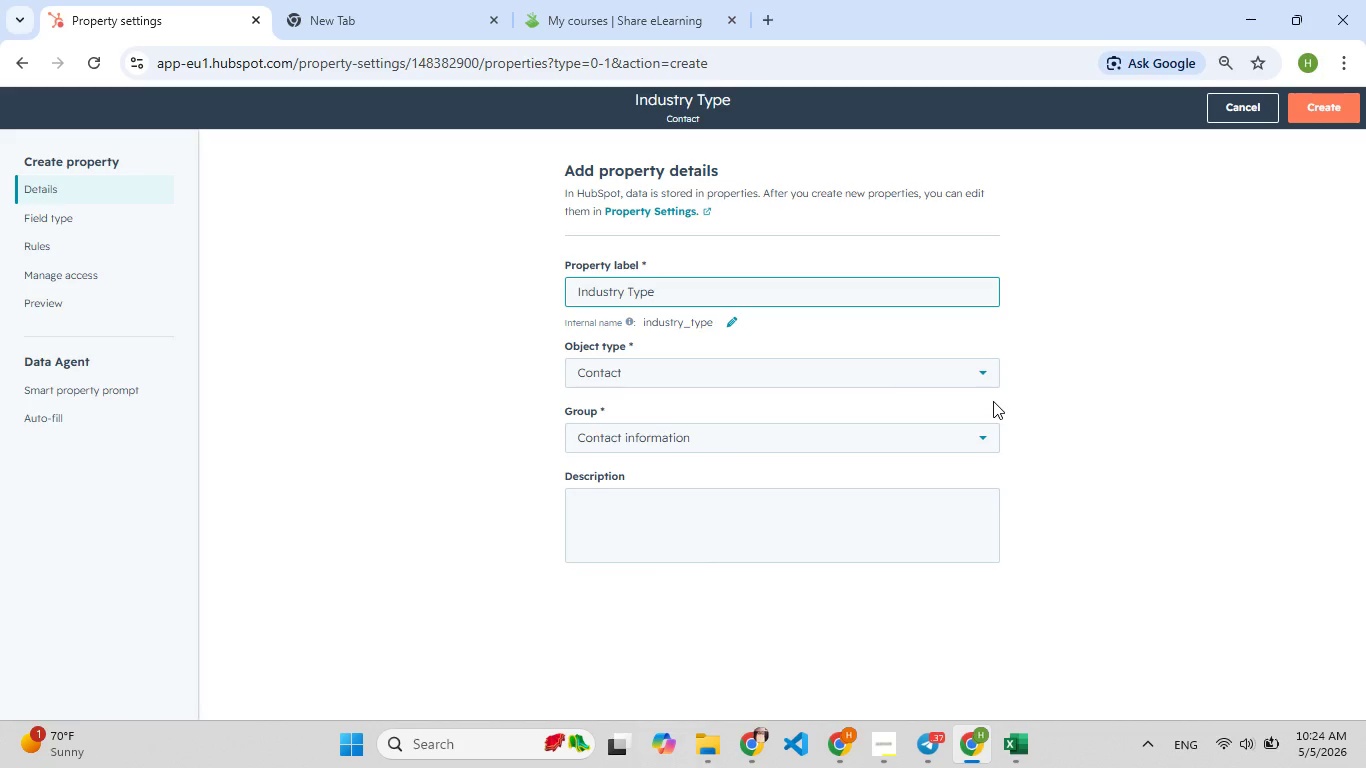 
left_click([849, 368])
 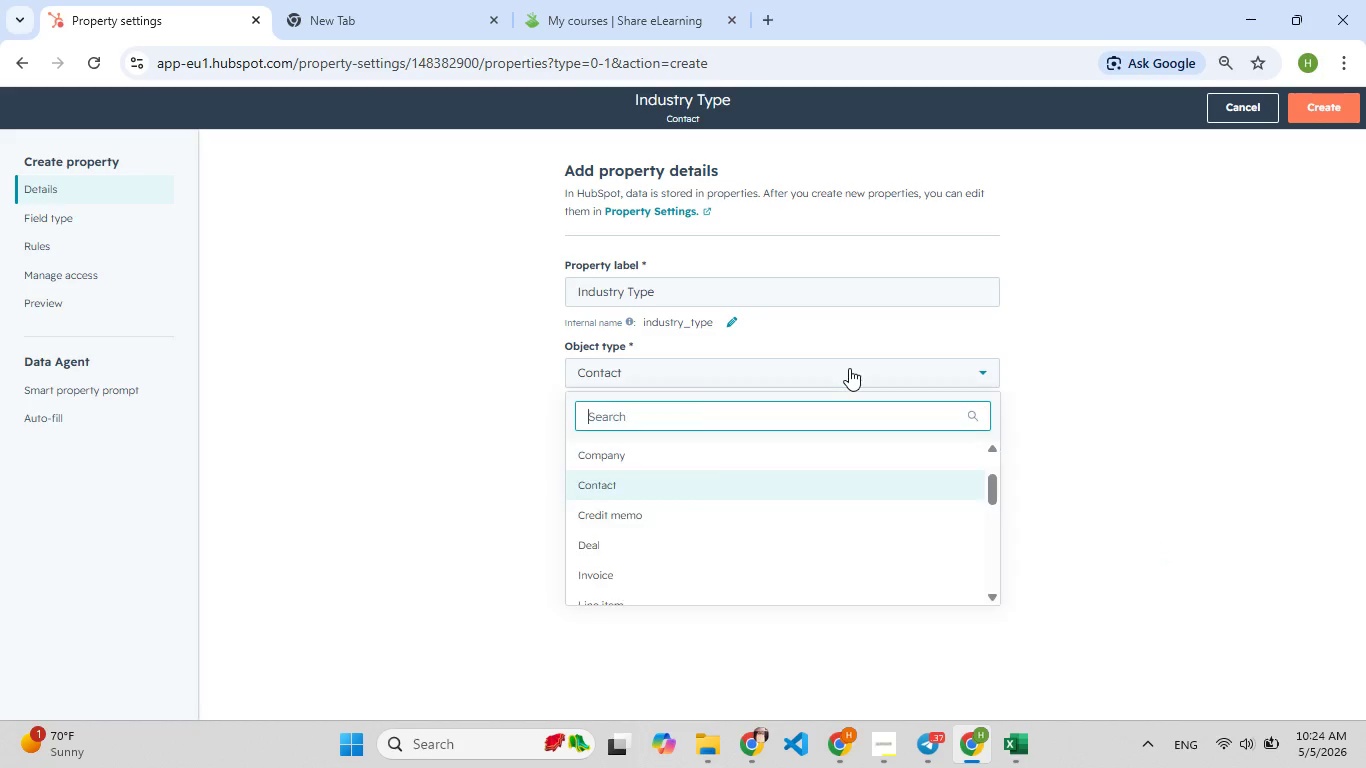 
type(dea)
 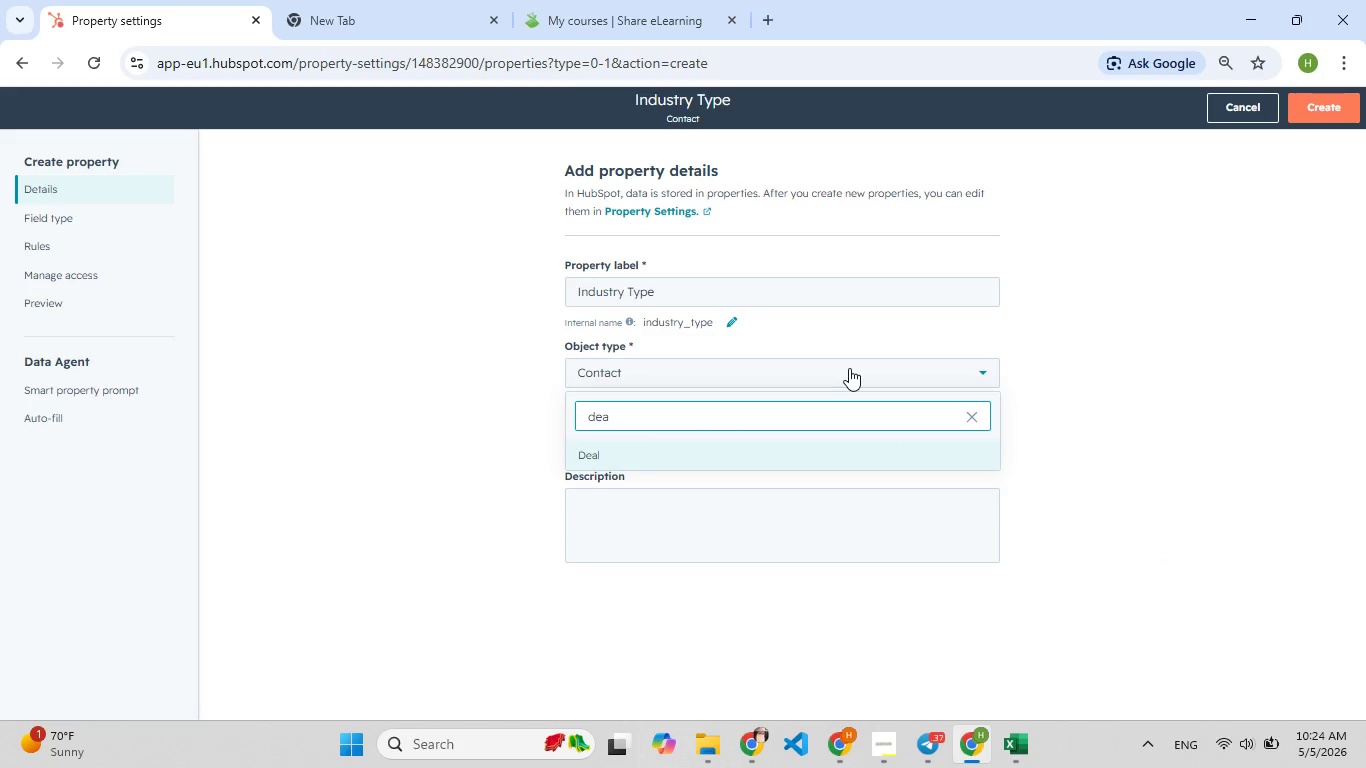 
key(Enter)
 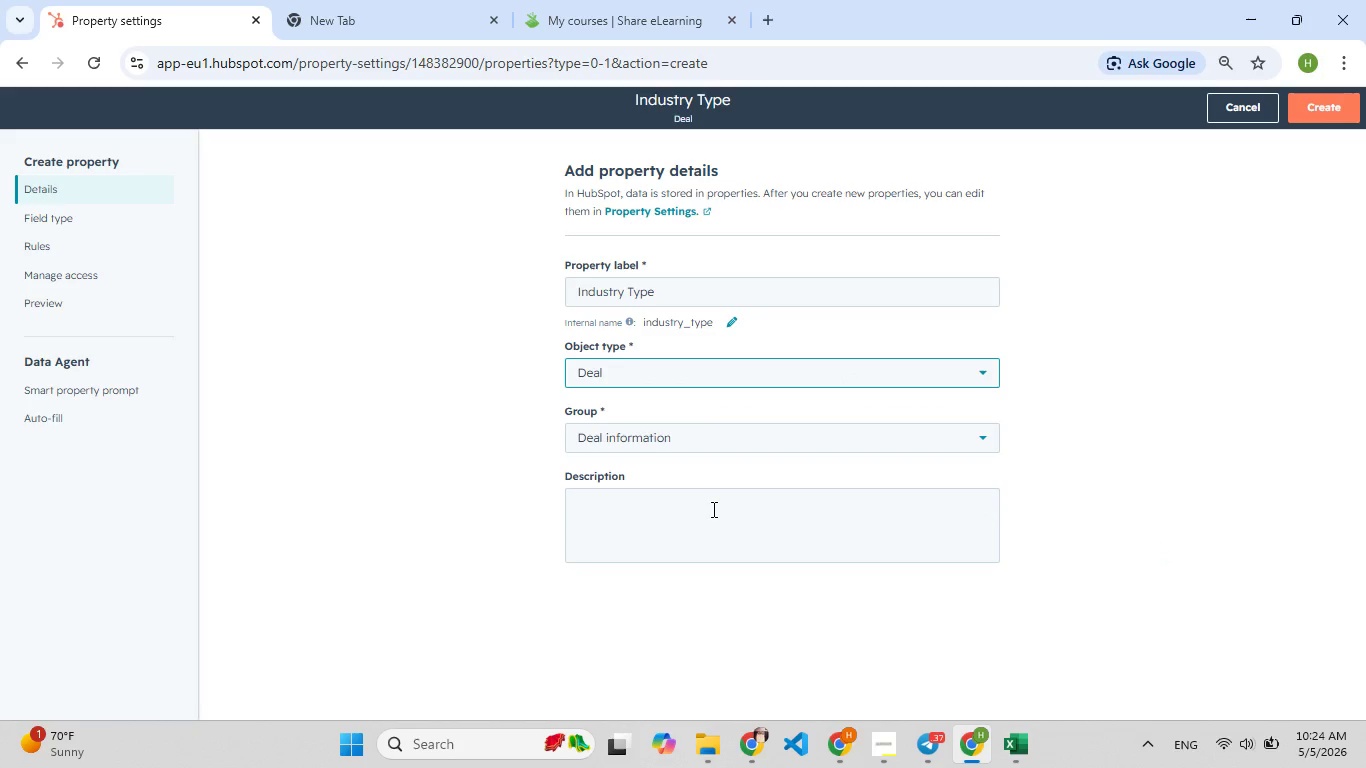 
left_click([709, 510])
 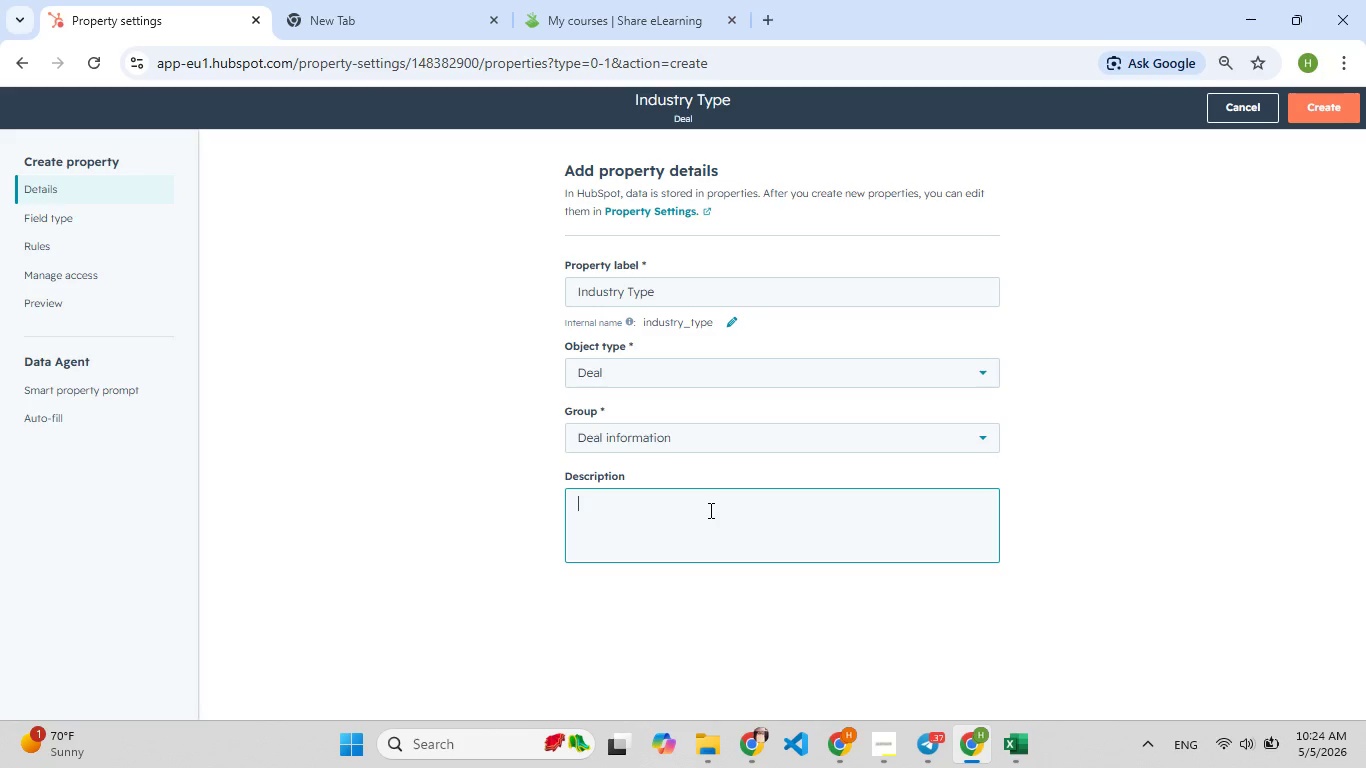 
type(Tye[F9])
key(Backspace)
type(pe of date)
 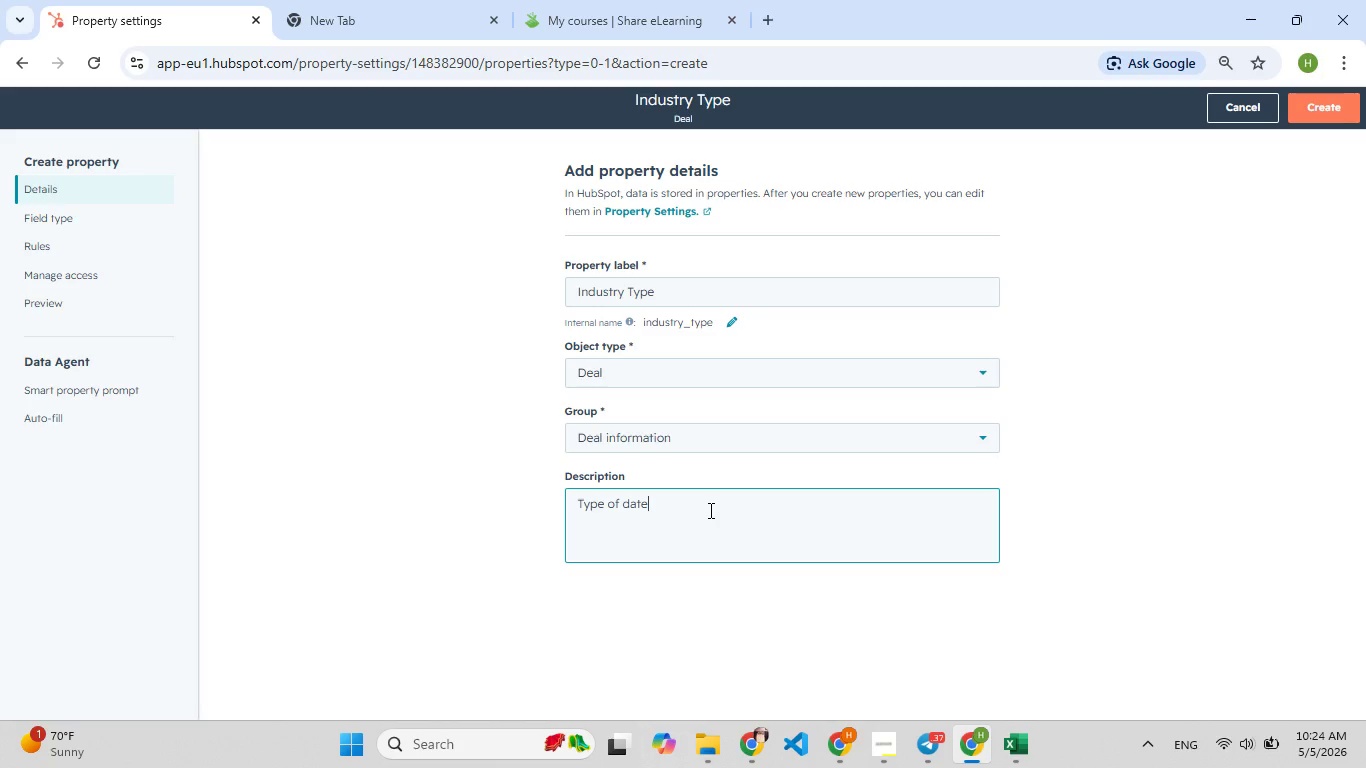 
key(Backspace)
 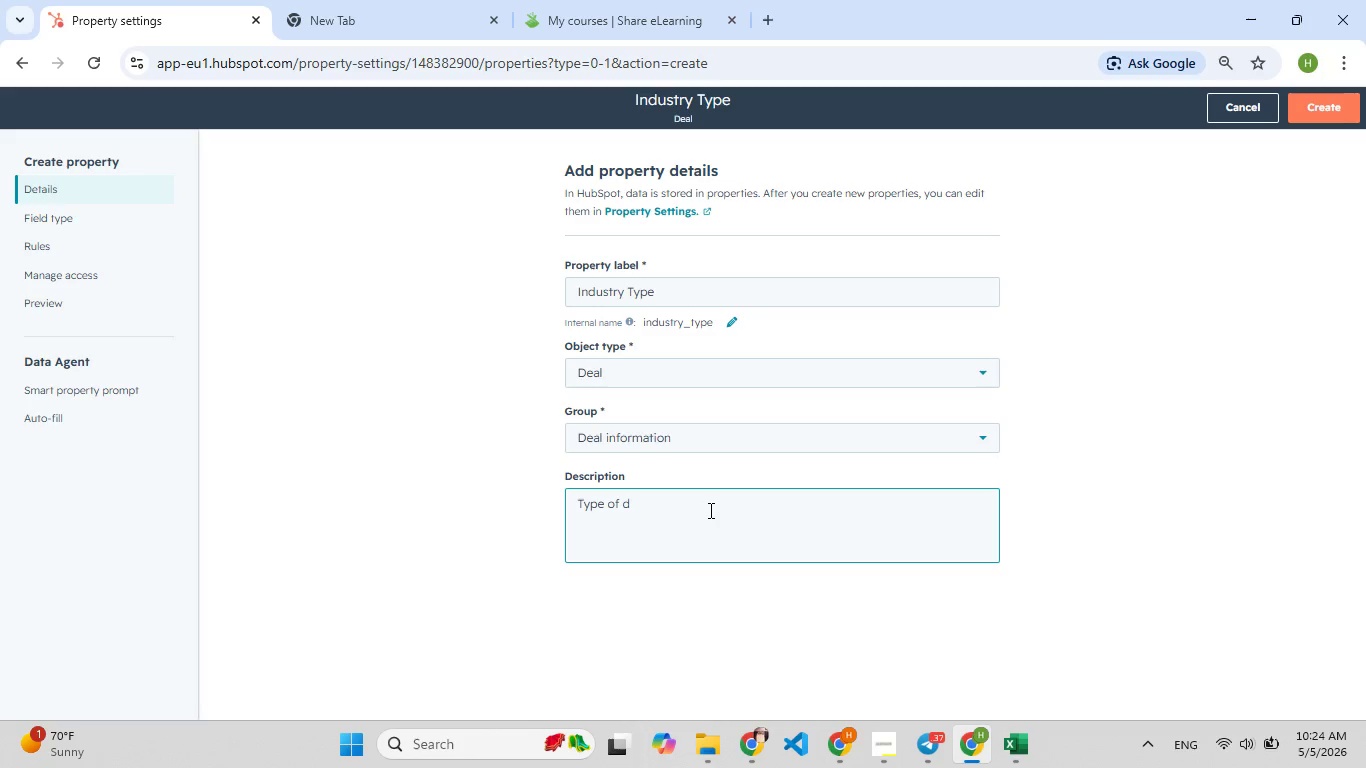 
key(F9)
 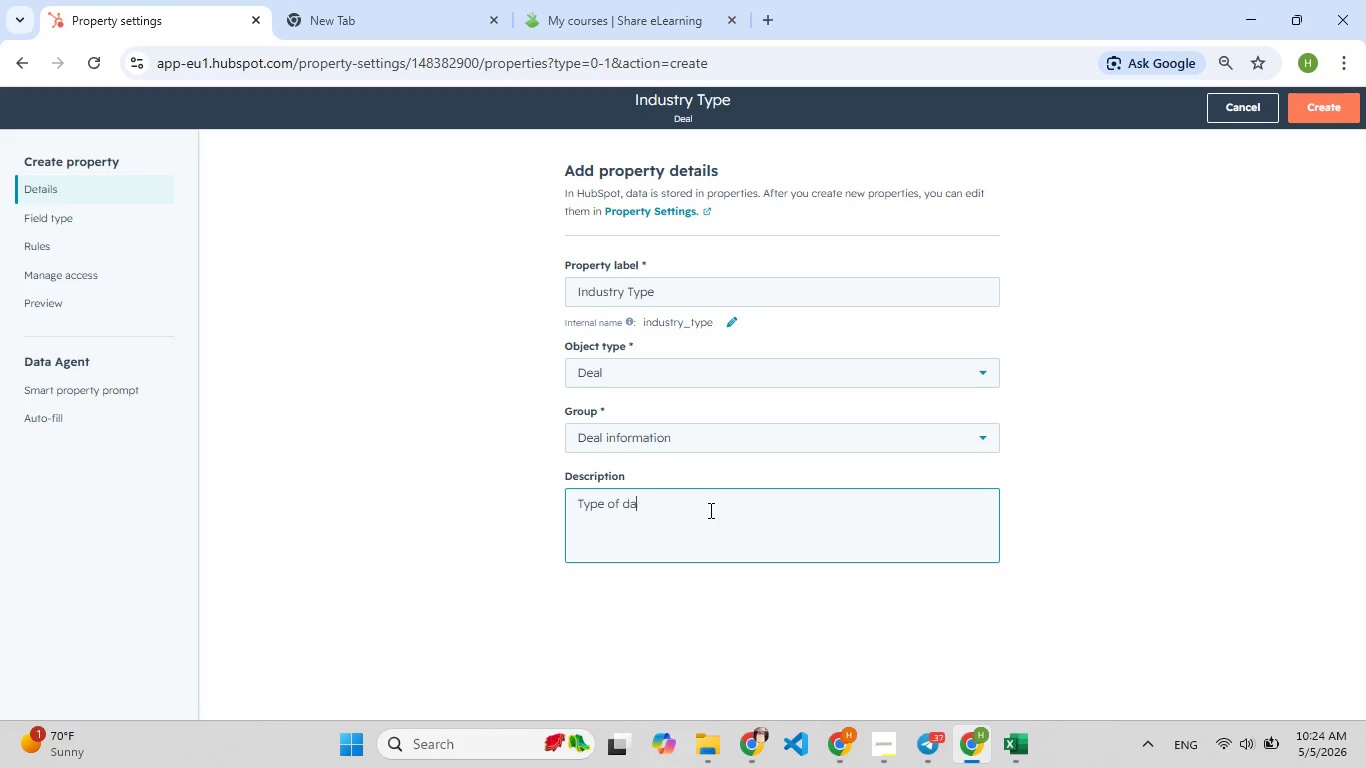 
key(F9)
 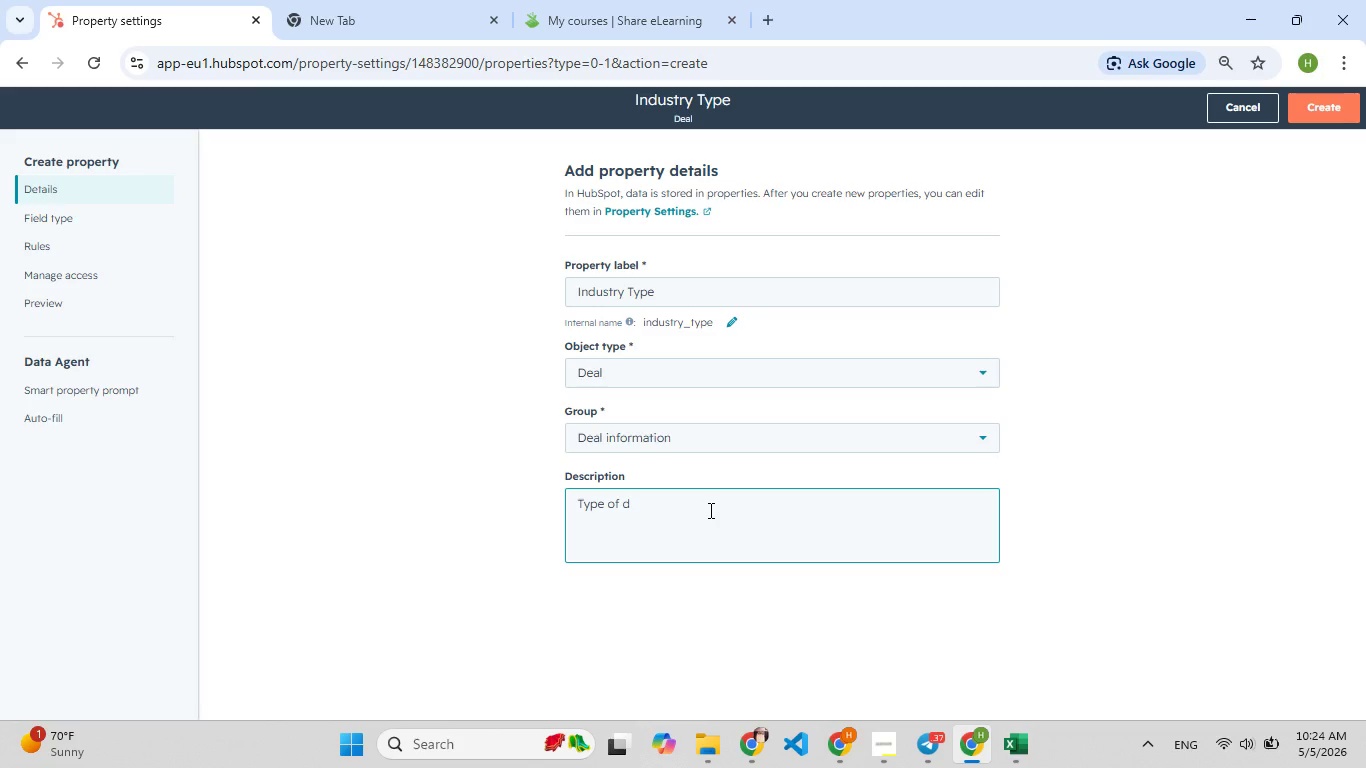 
key(Backspace)
 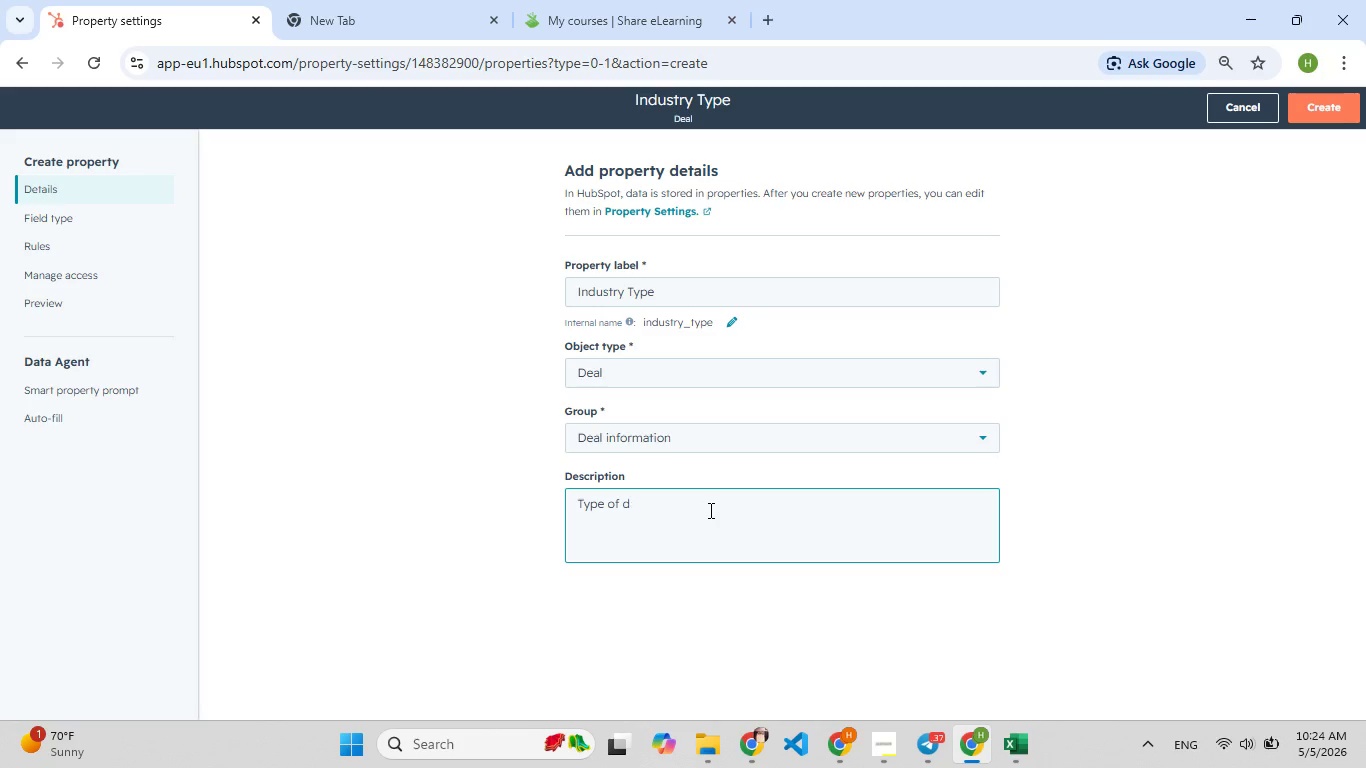 
key(F9)
 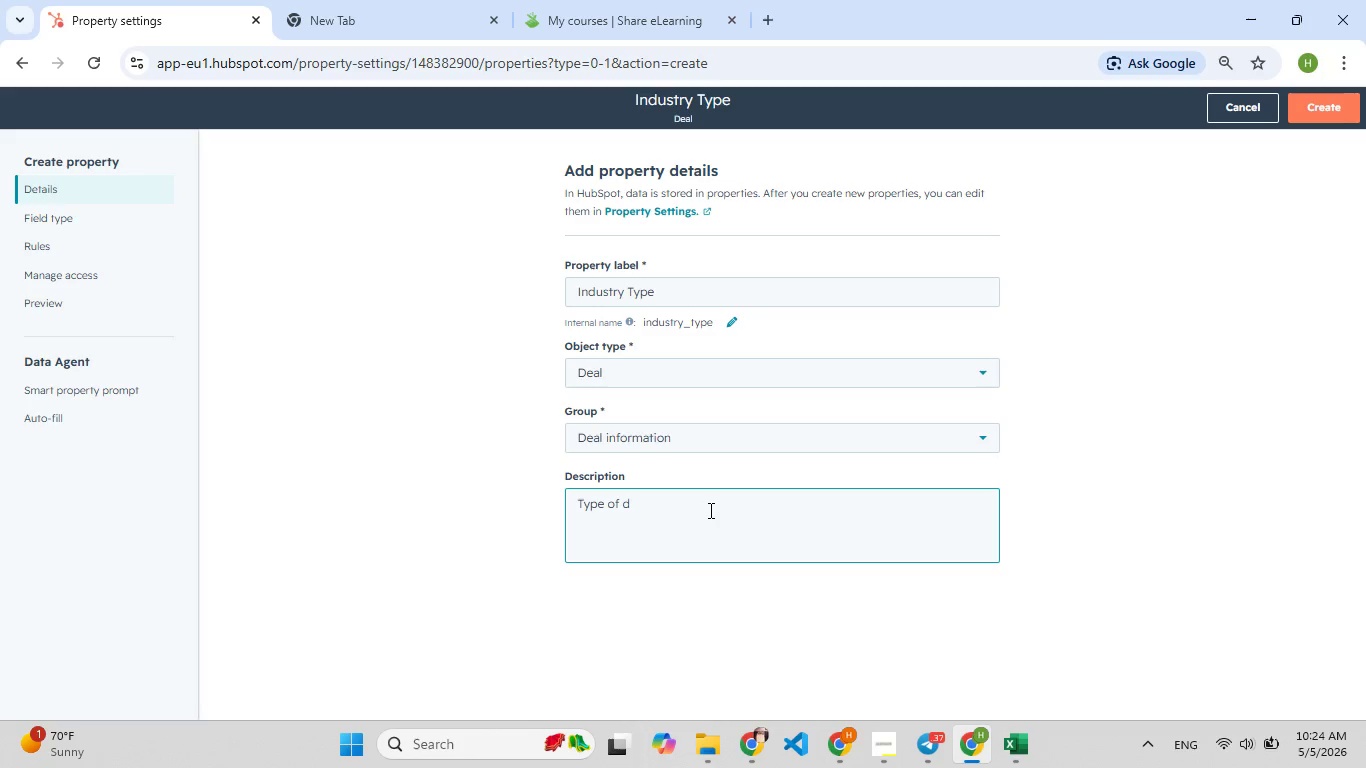 
key(Backspace)
 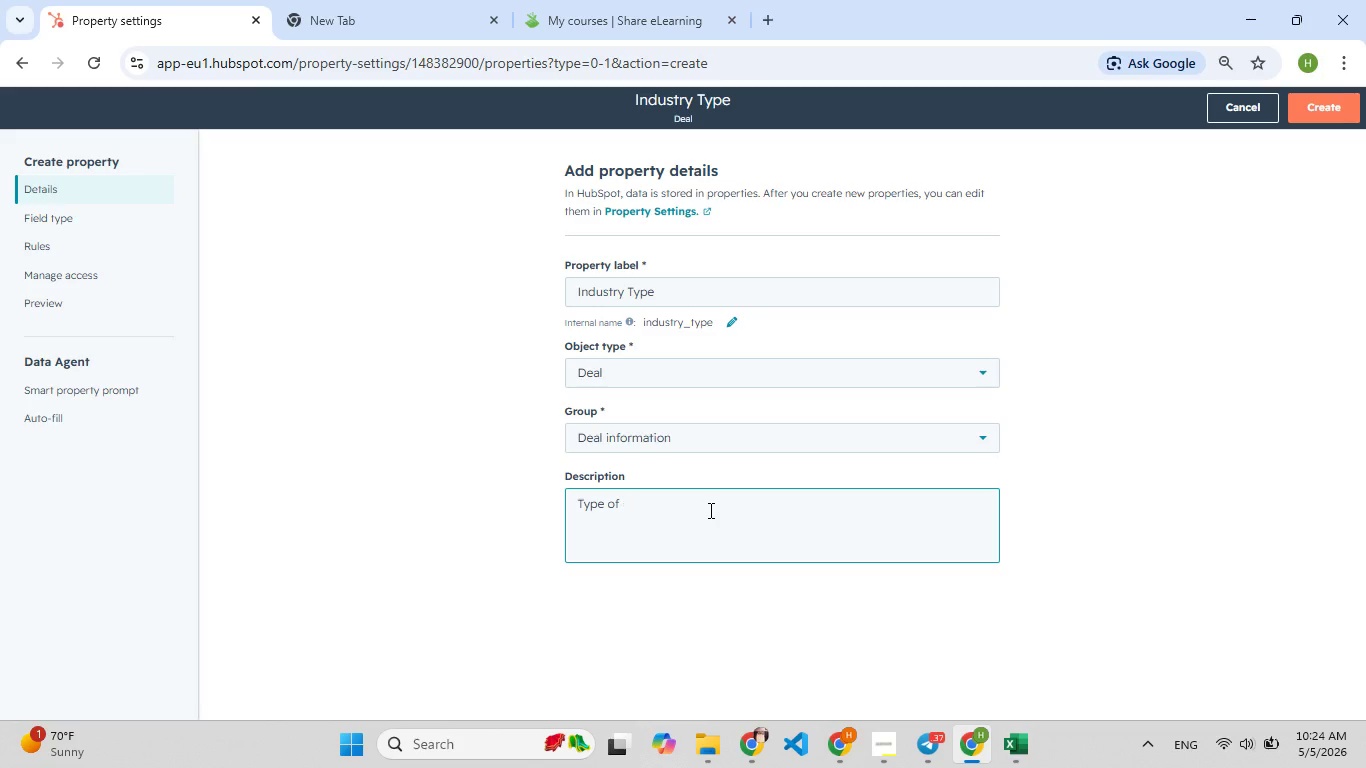 
key(Backspace)
 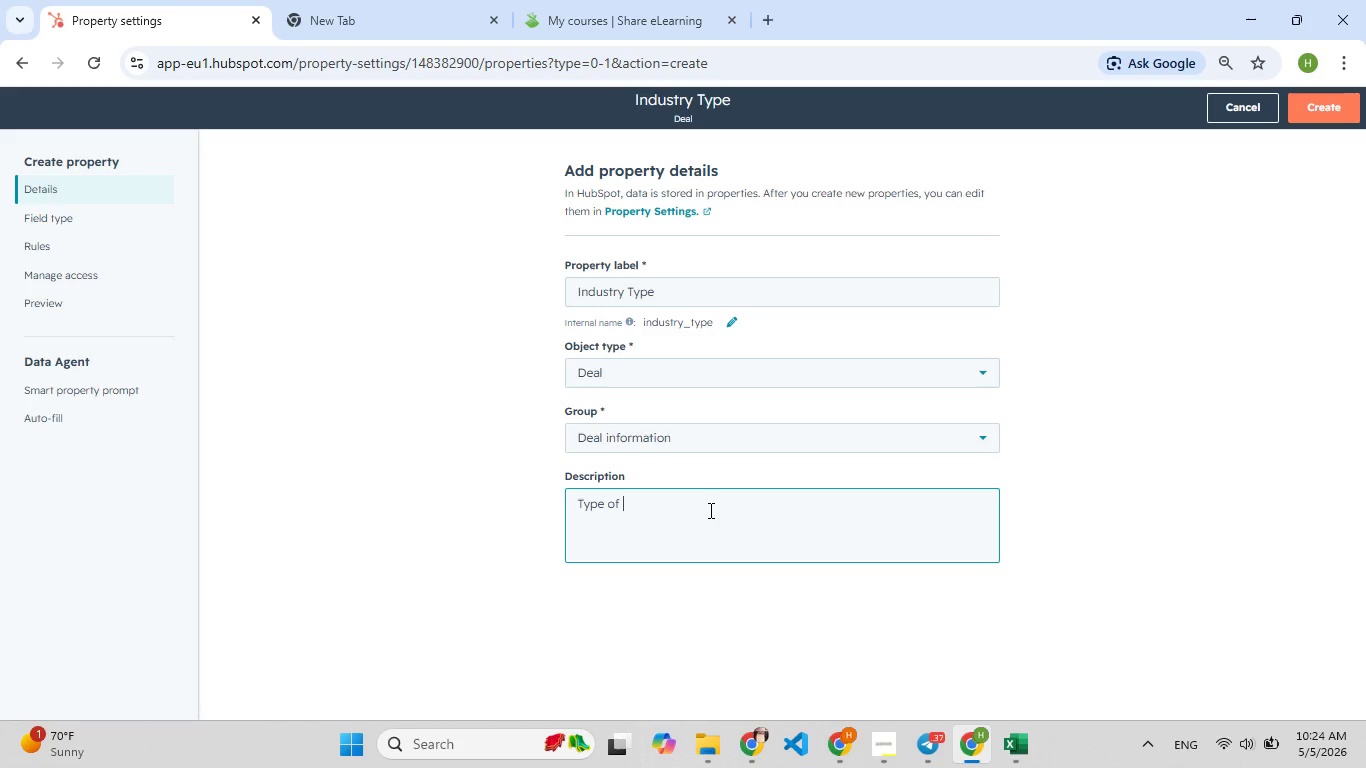 
key(F9)
 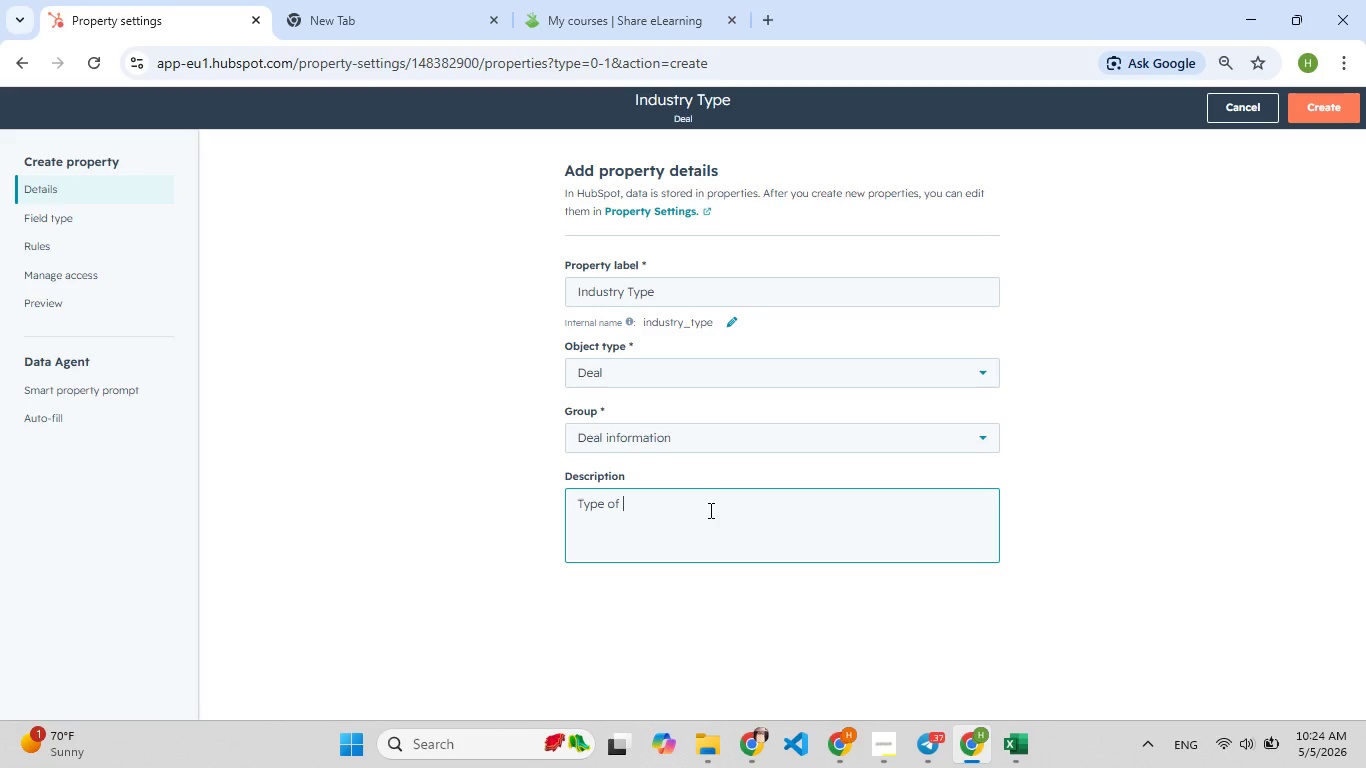 
type(food bi)
key(Backspace)
type([F9]usiness / partne)
key(Backspace)
type([F9]r [F9])
key(Backspace)
type([F9])
key(Backspace)
type(er Org[F8]anizar)
key(Backspace)
type([F9]tion)
 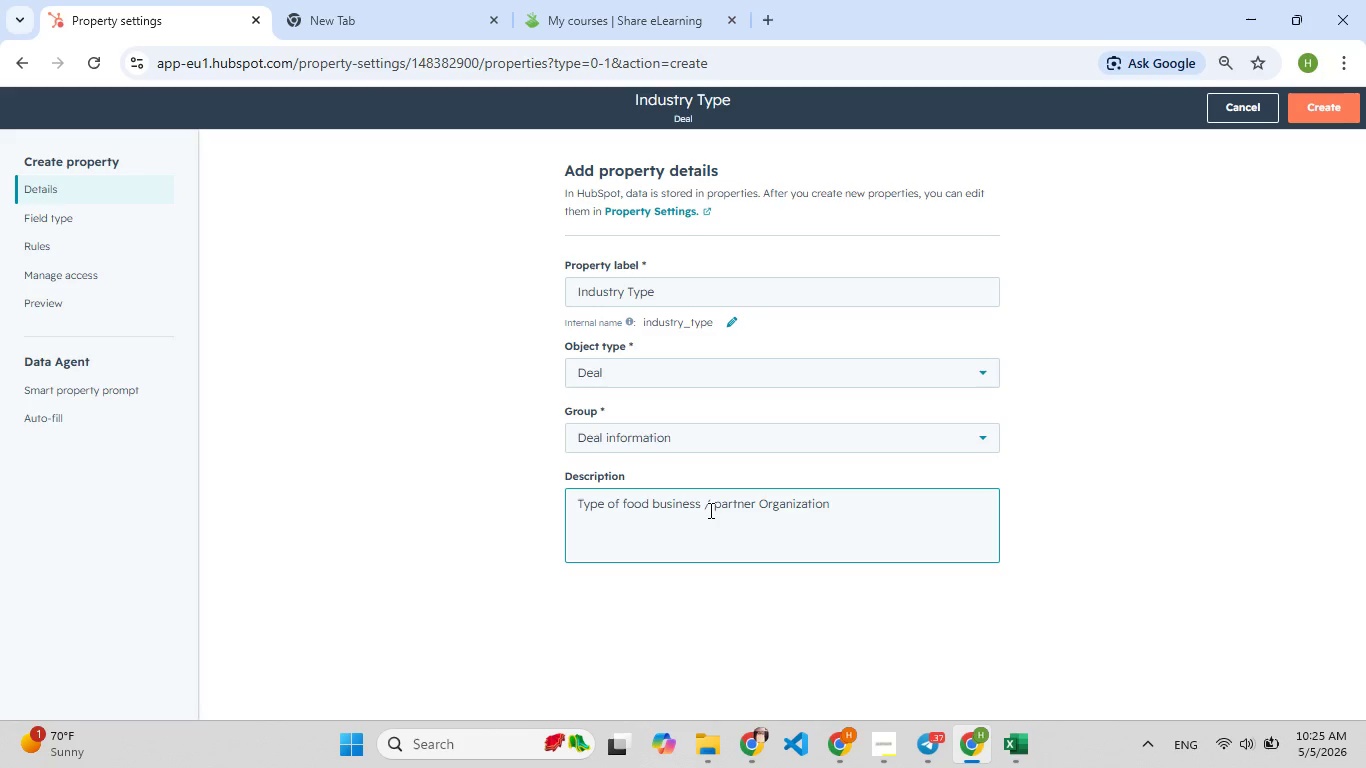 
left_click([69, 223])
 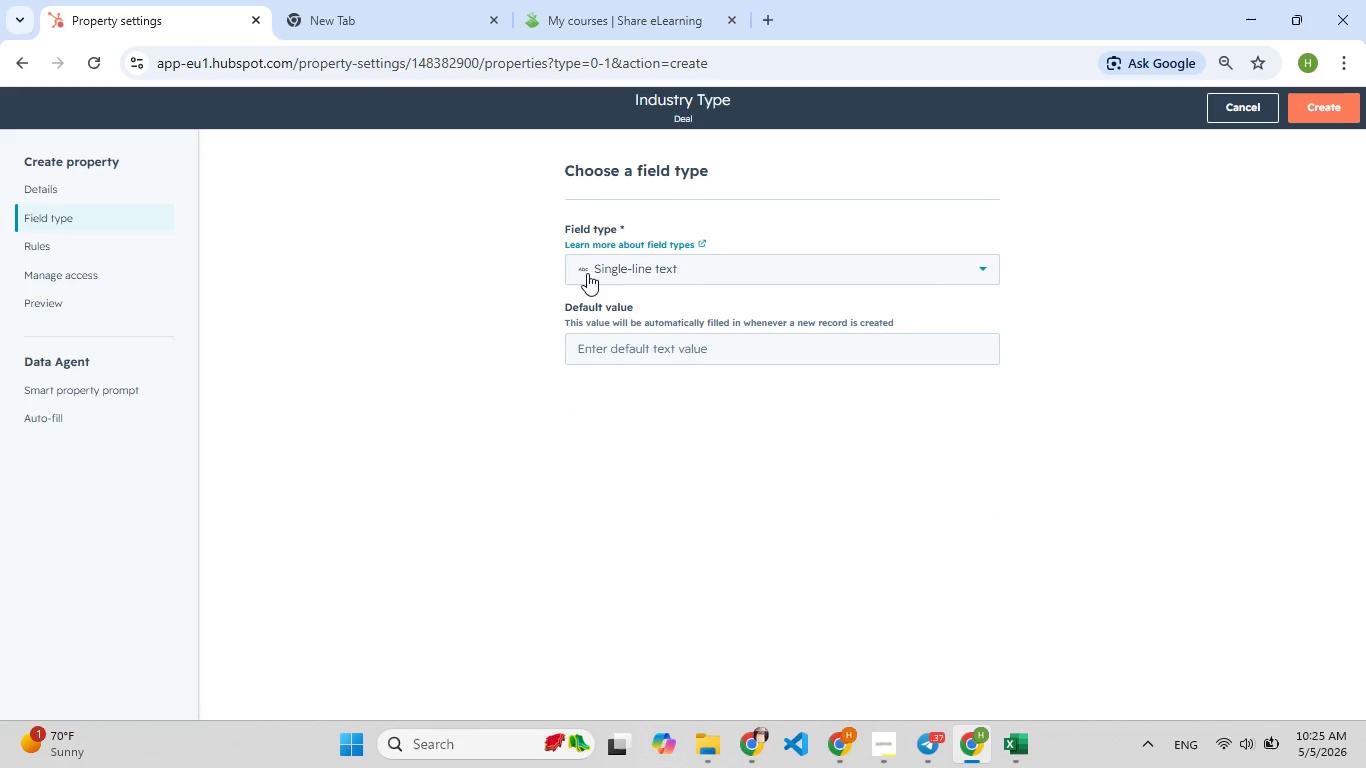 
left_click([690, 272])
 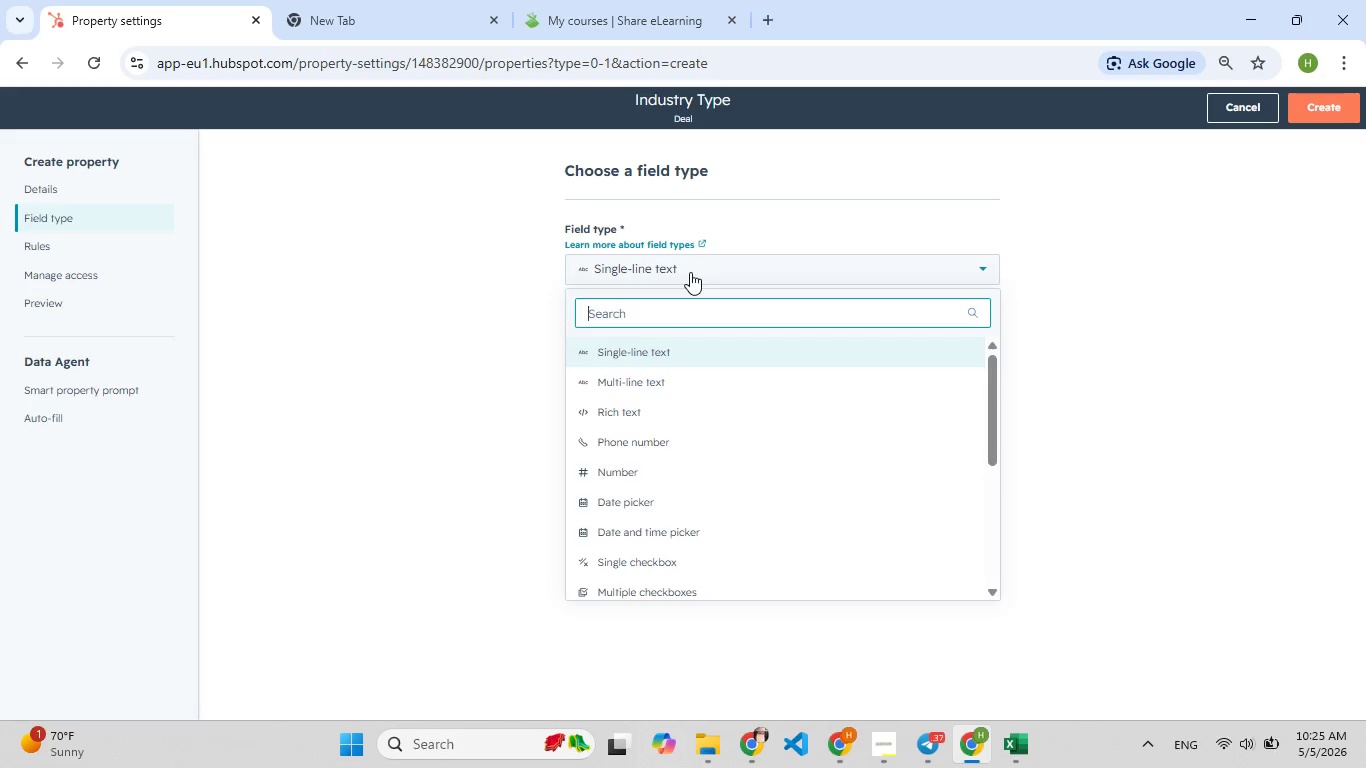 
type(dro)
 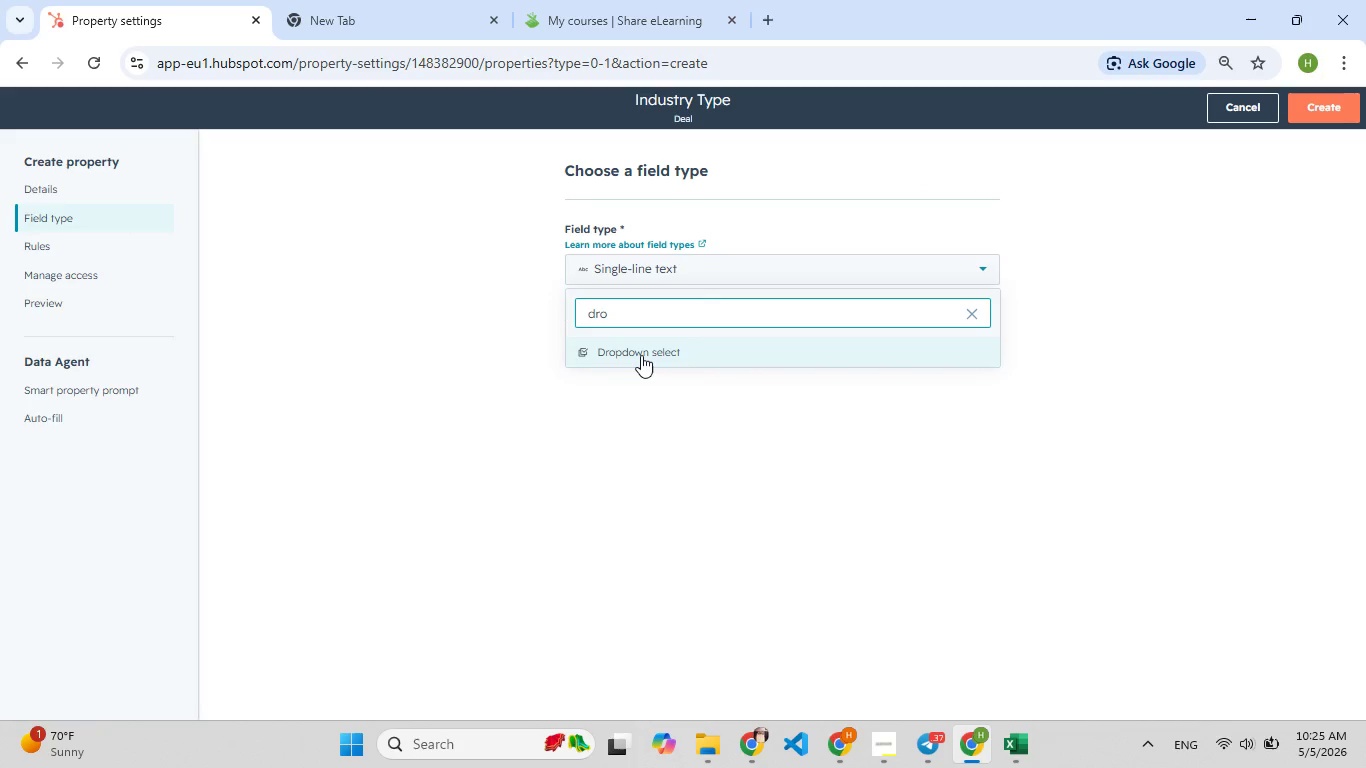 
left_click([641, 355])
 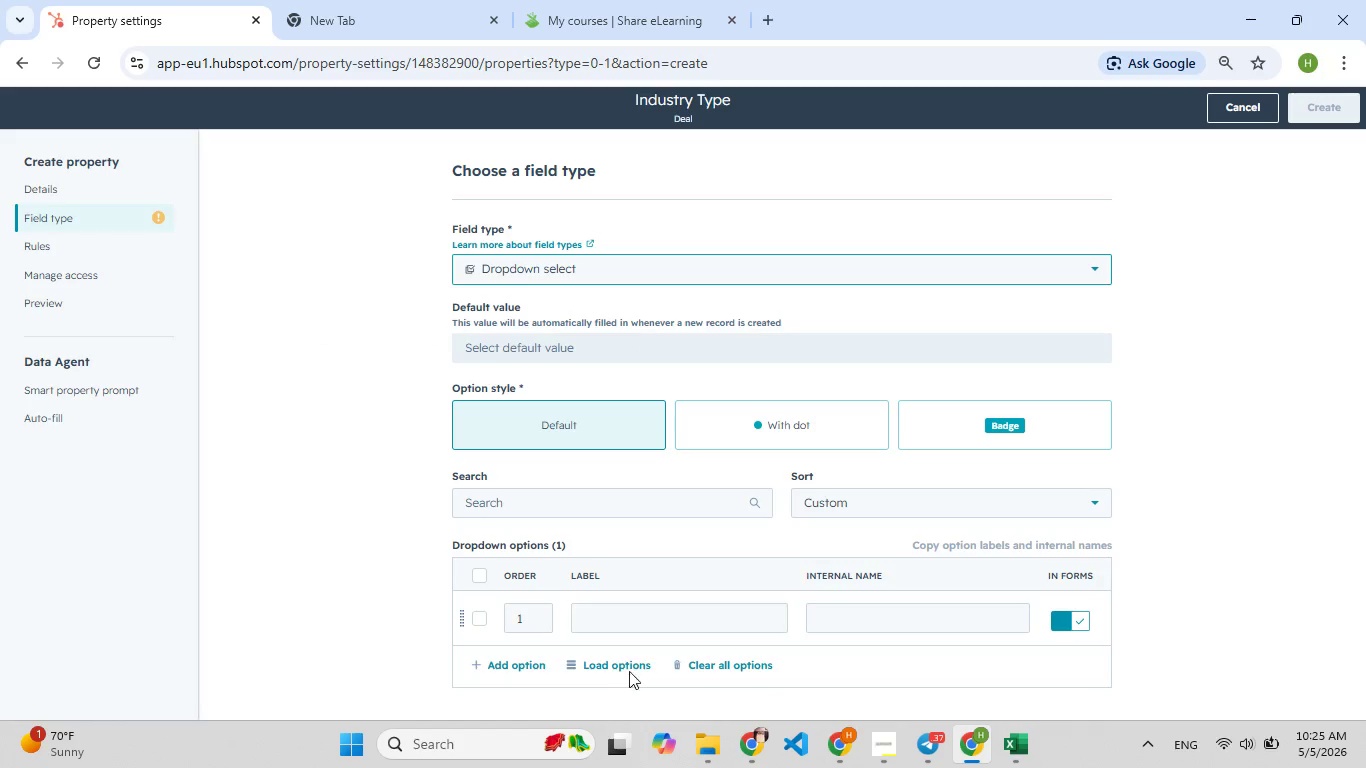 
left_click([638, 618])
 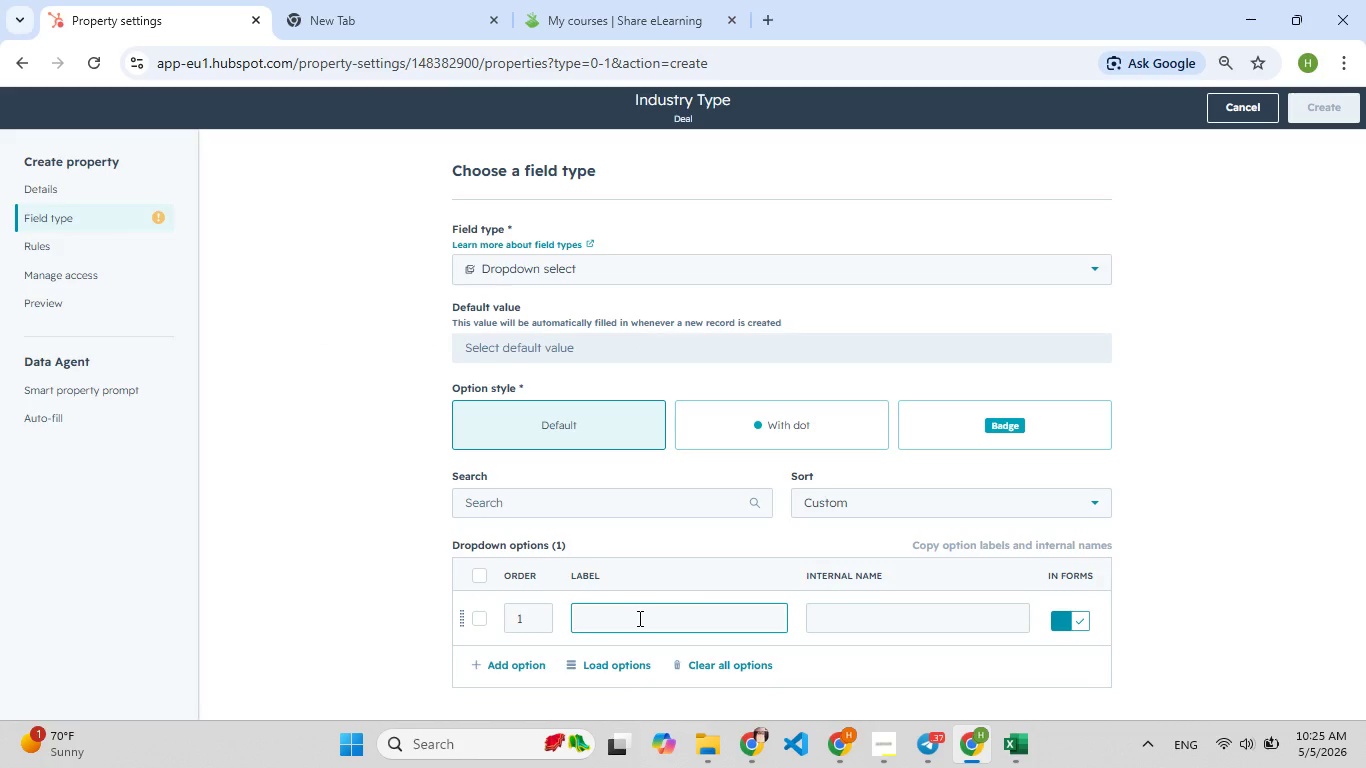 
type([F8]Grocery)
 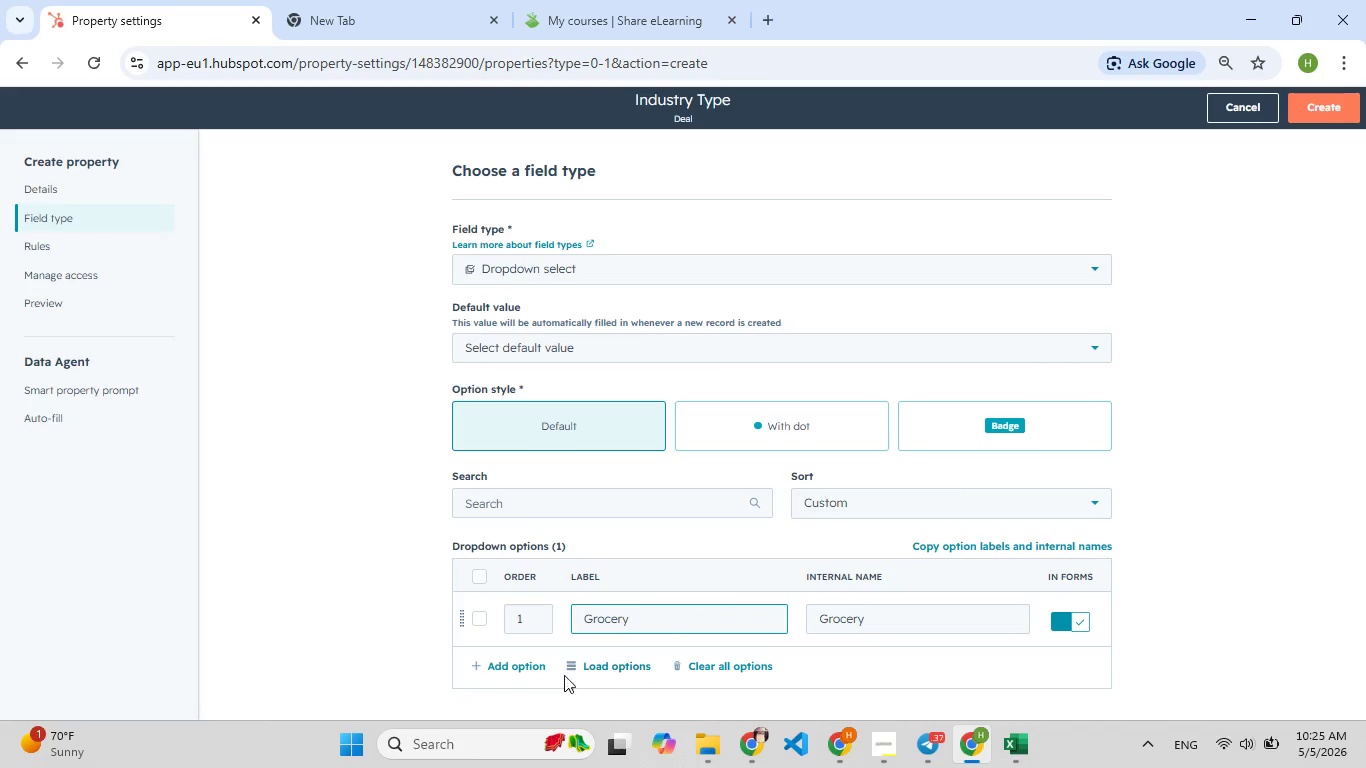 
key(Enter)
 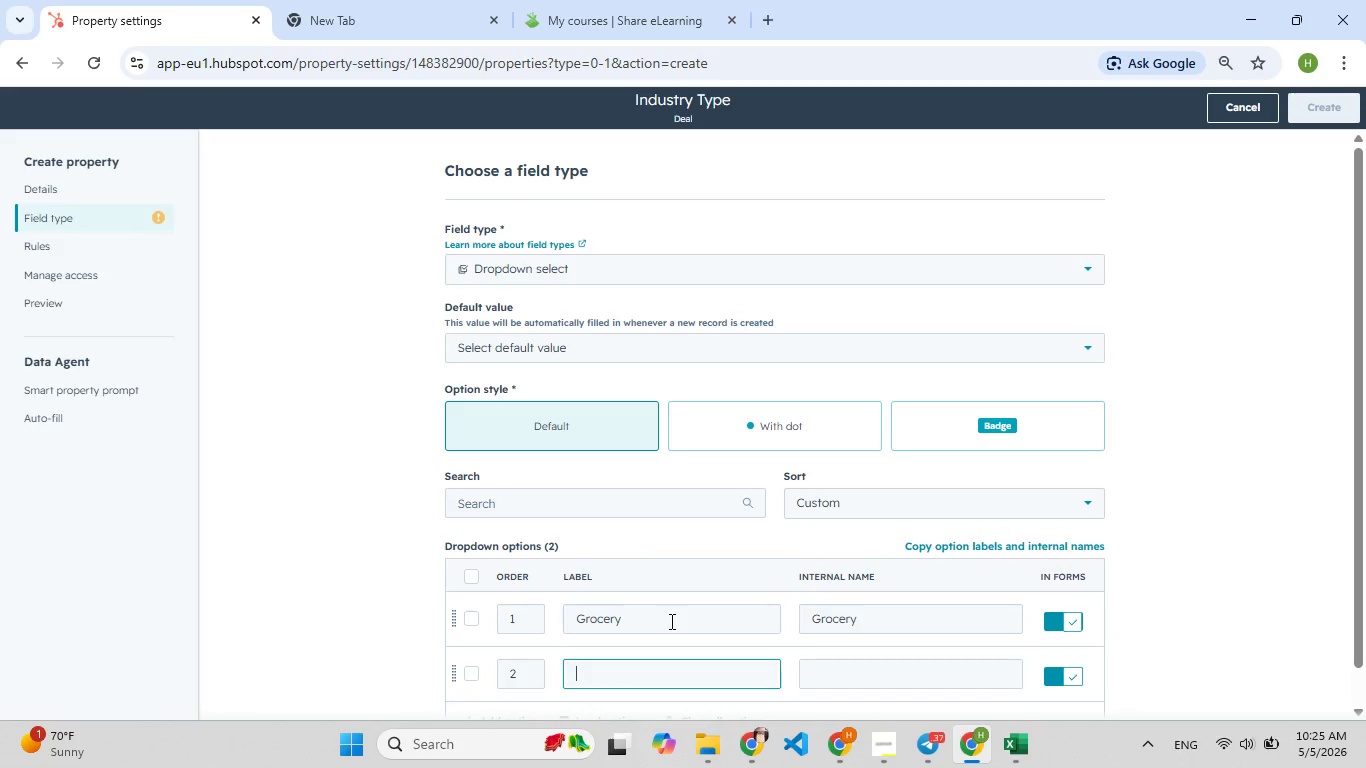 
type(Distruption)
 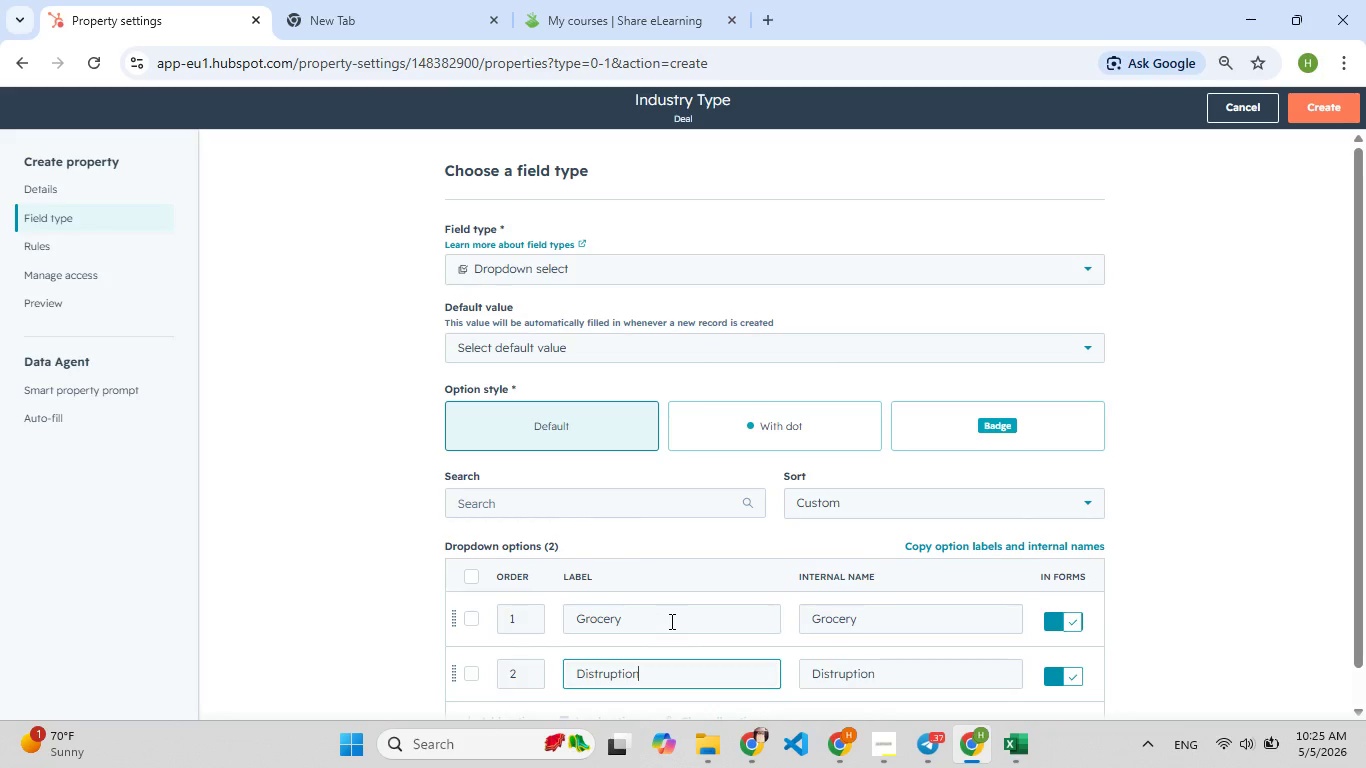 
wait(5.97)
 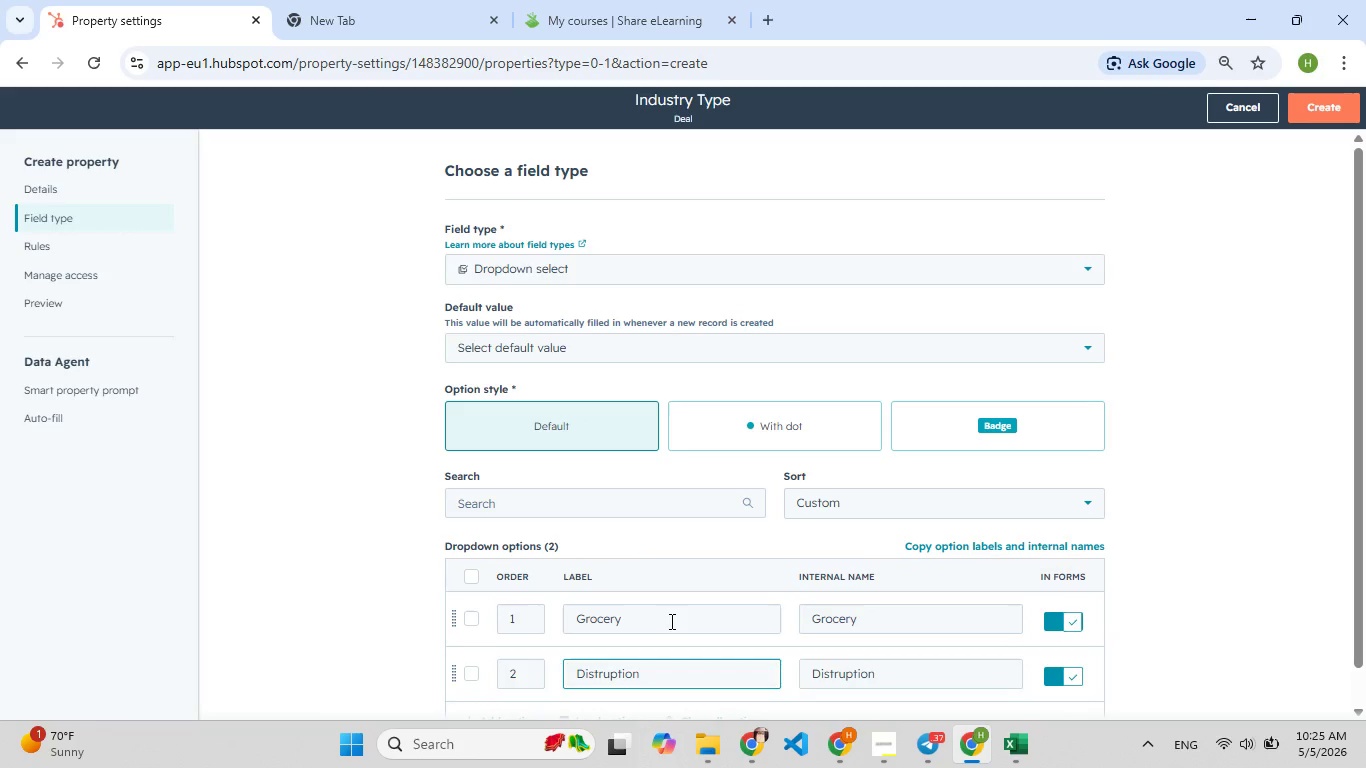 
key(Backspace)
type([F9])
key(Backspace)
type([F9][F9])
key(Backspace)
type(or)
 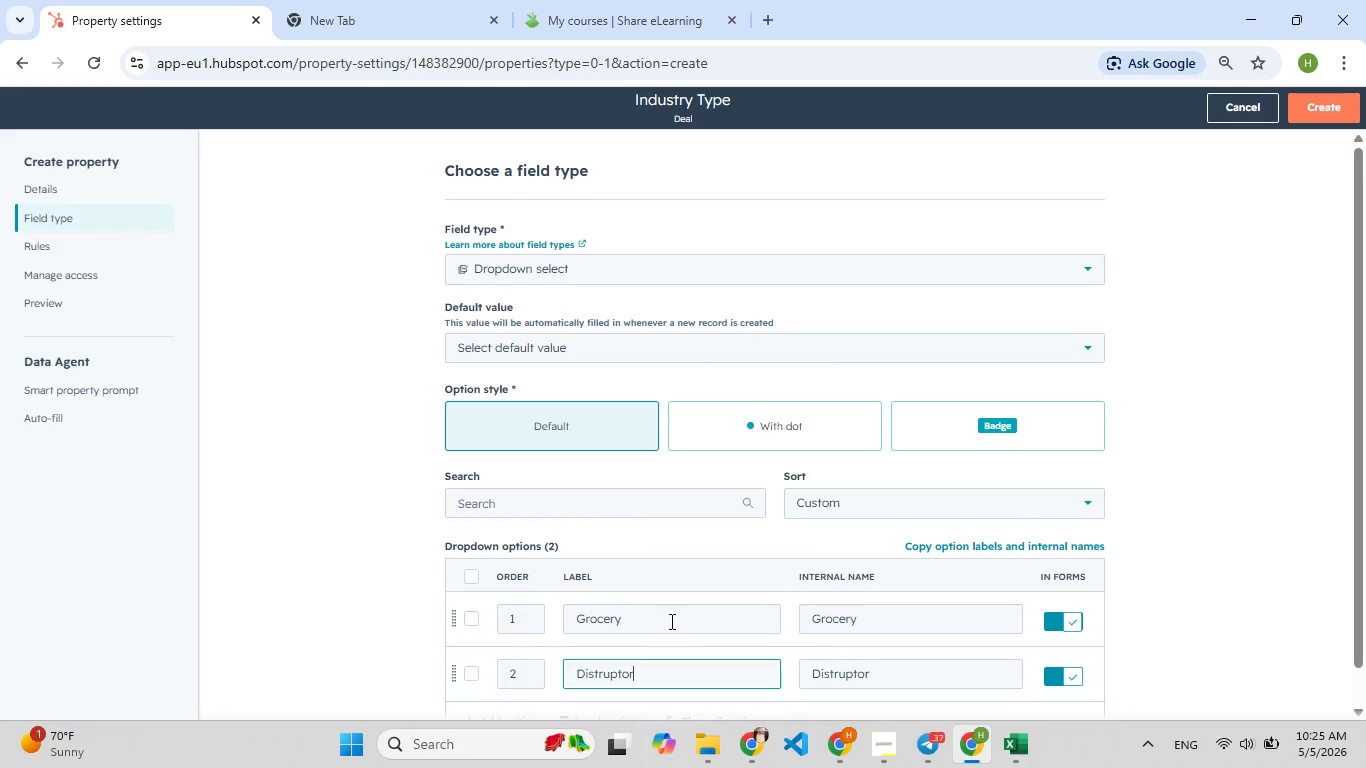 
wait(5.8)
 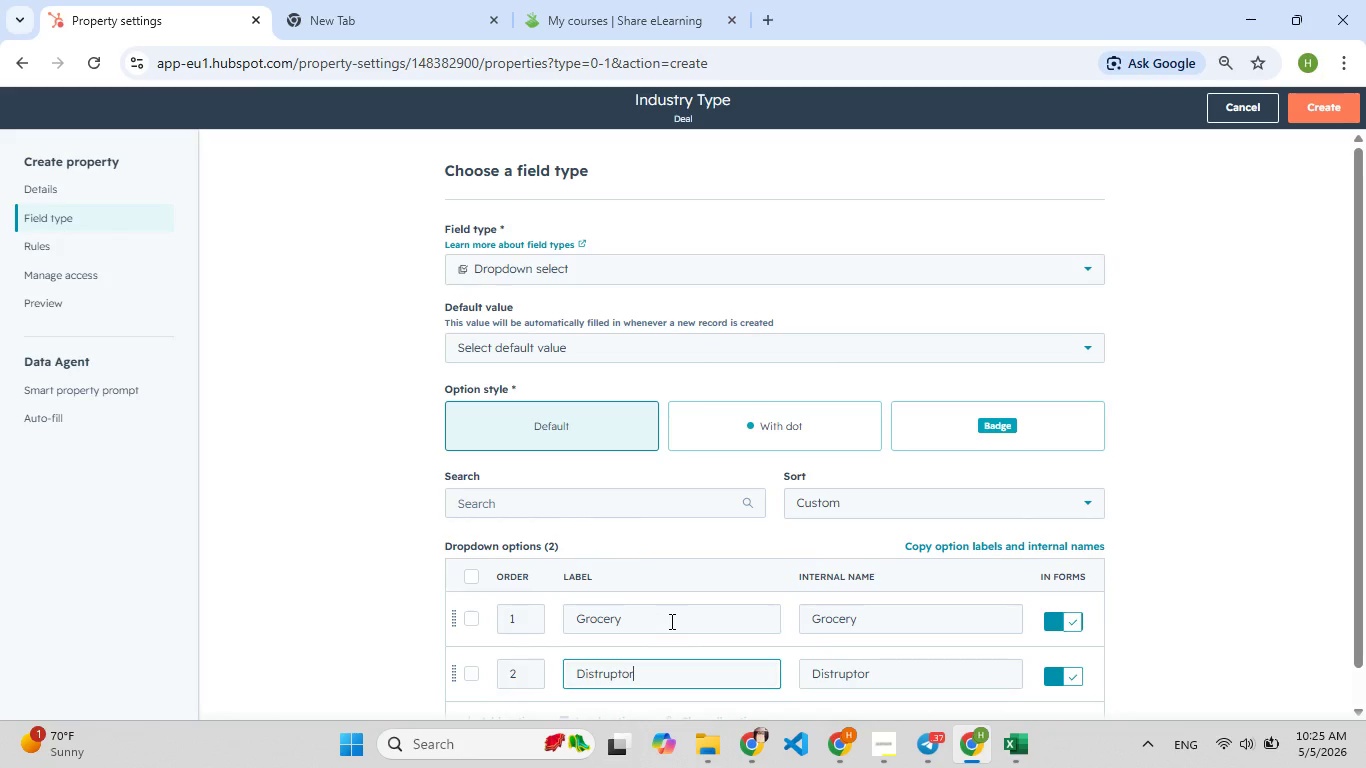 
key(Backspace)
 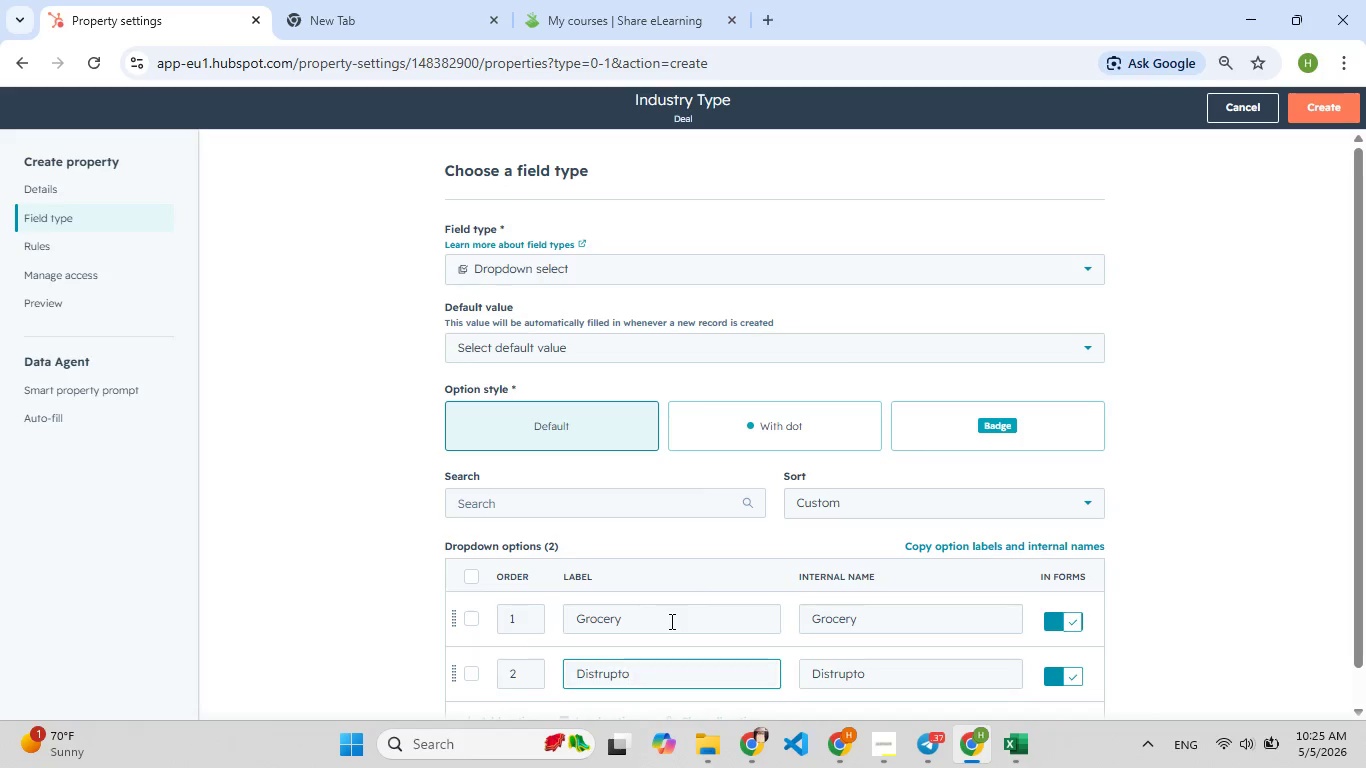 
key(F9)
 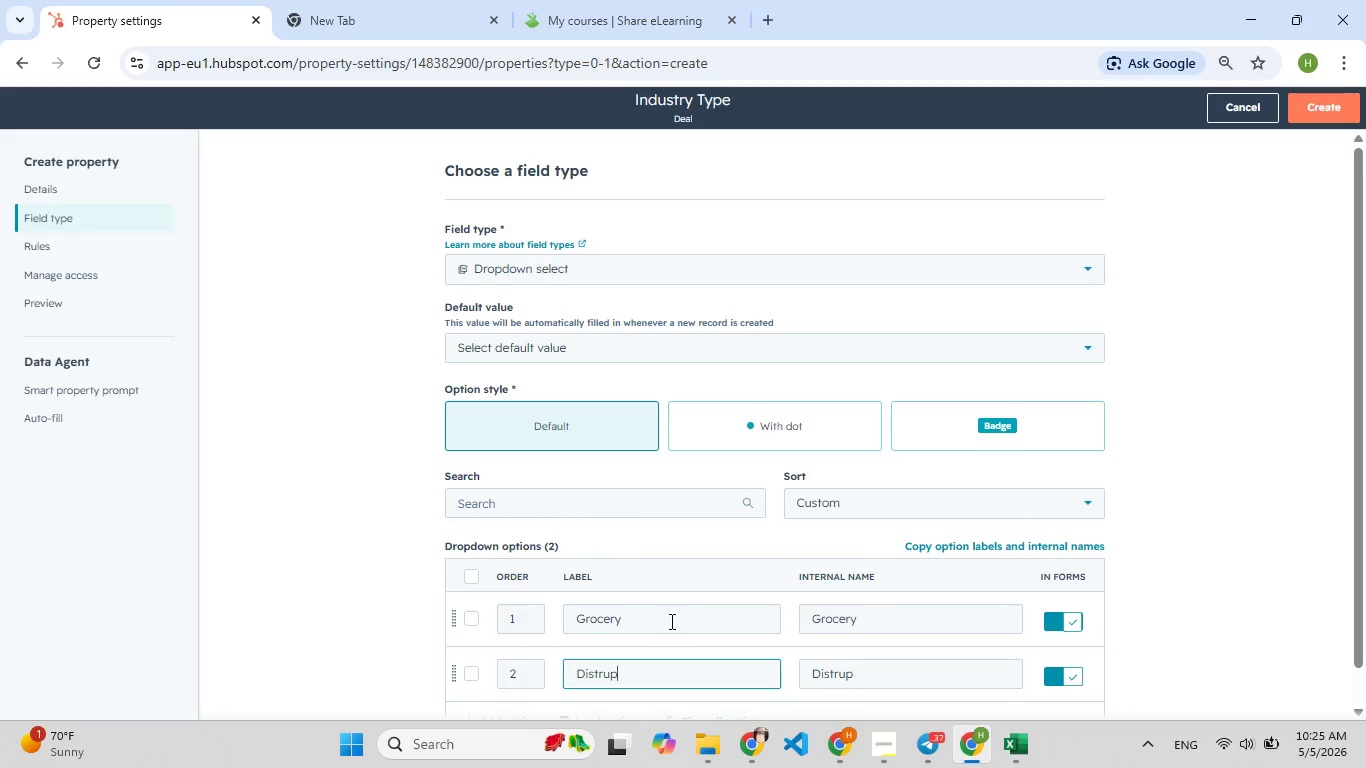 
key(F9)
 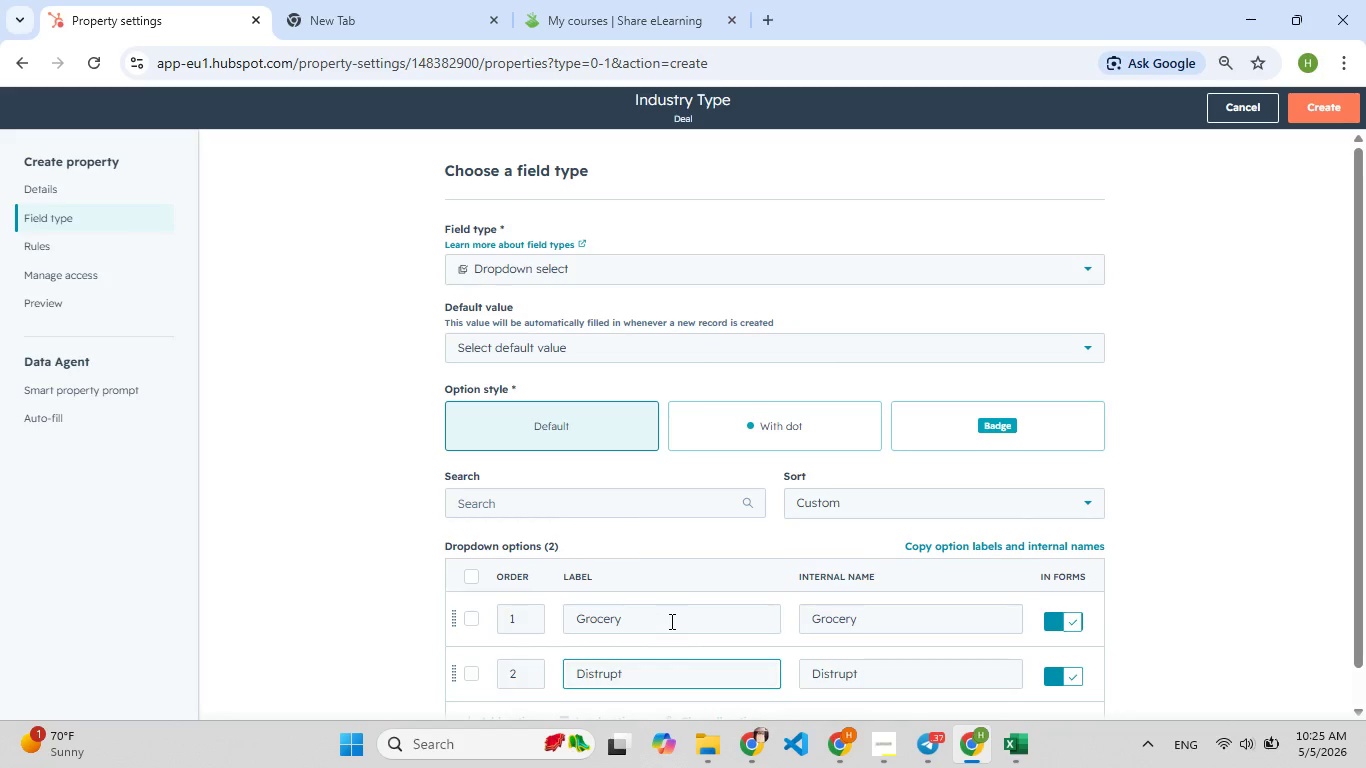 
key(Backspace)
 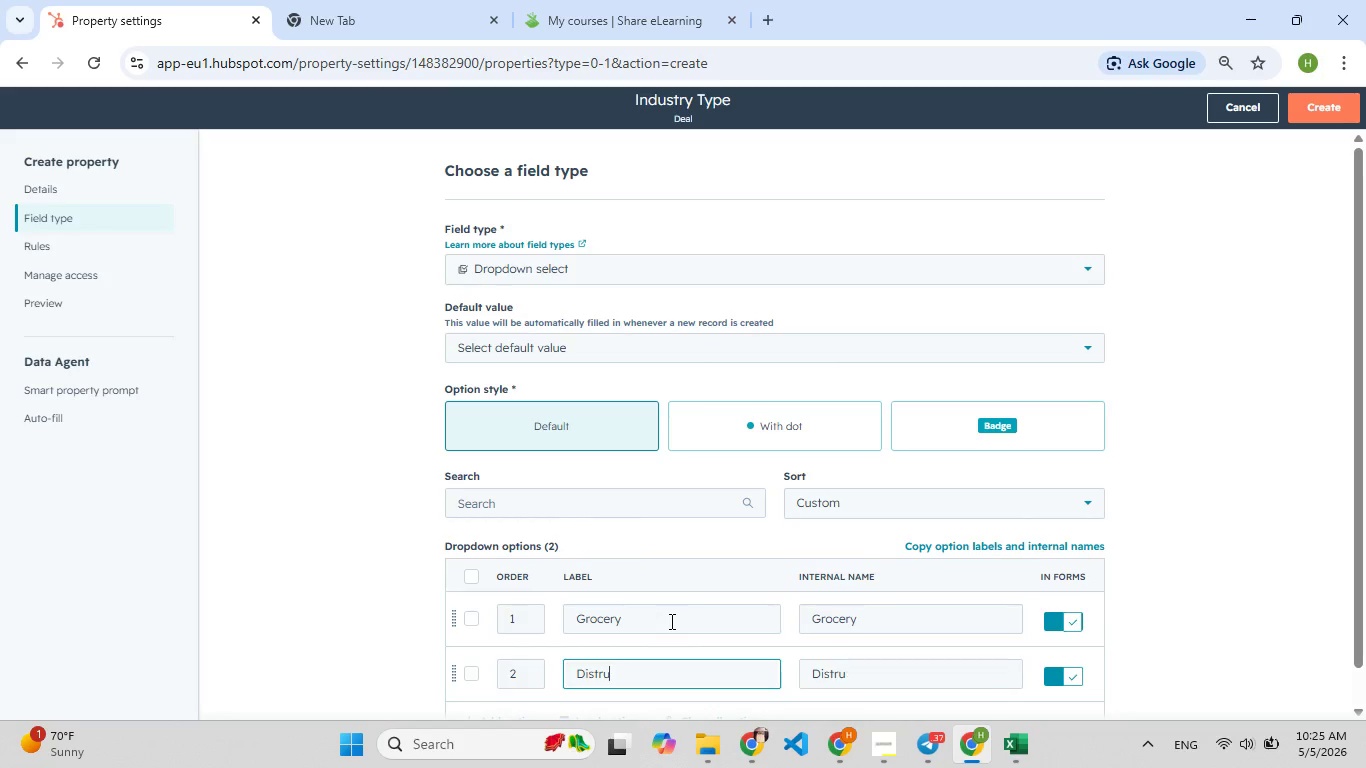 
key(F9)
 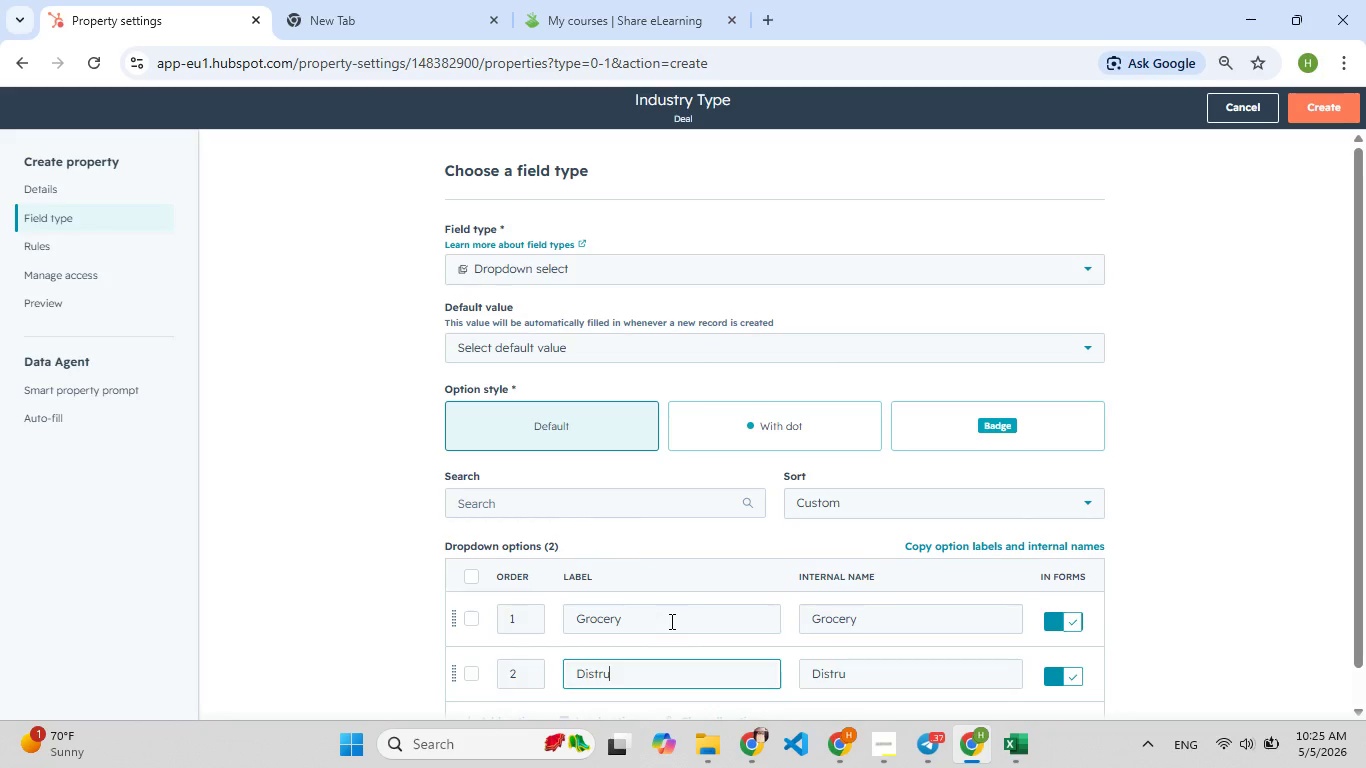 
key(Backspace)
 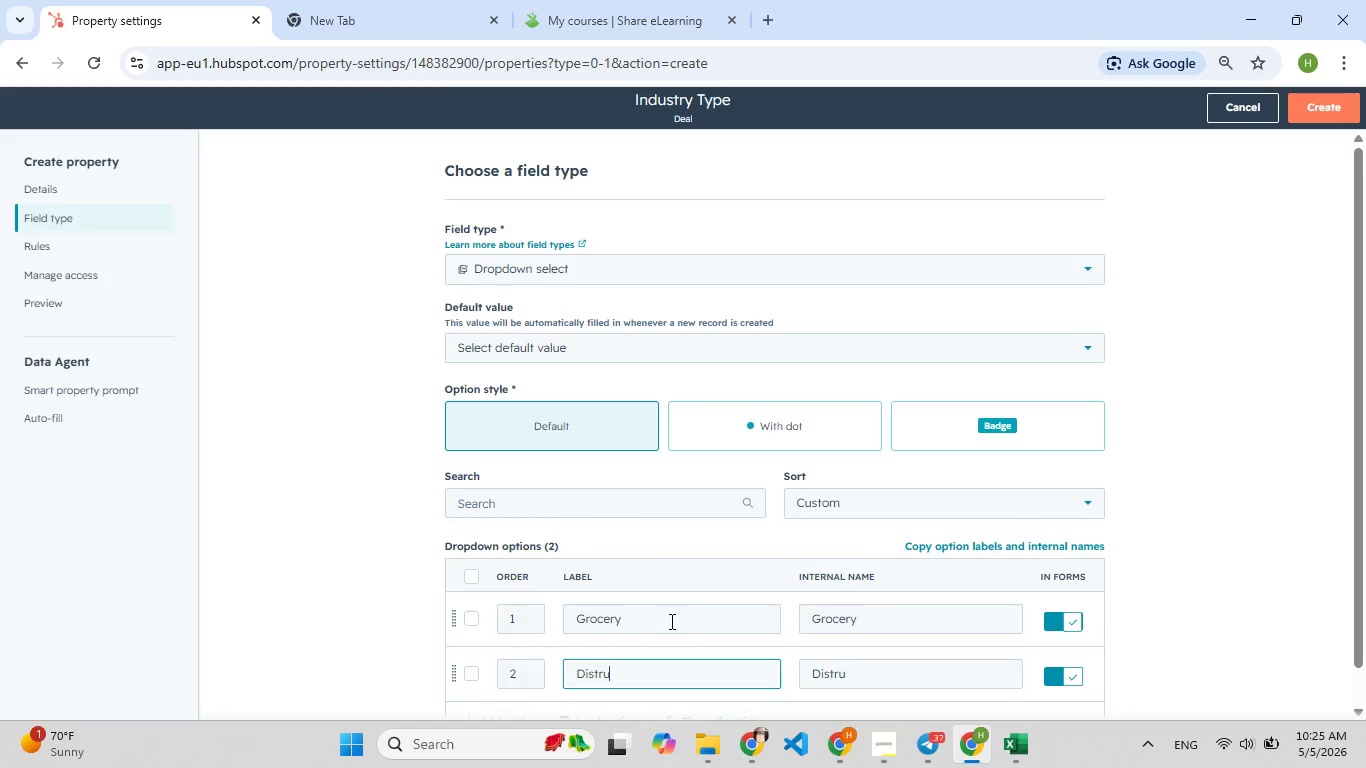 
key(Backspace)
 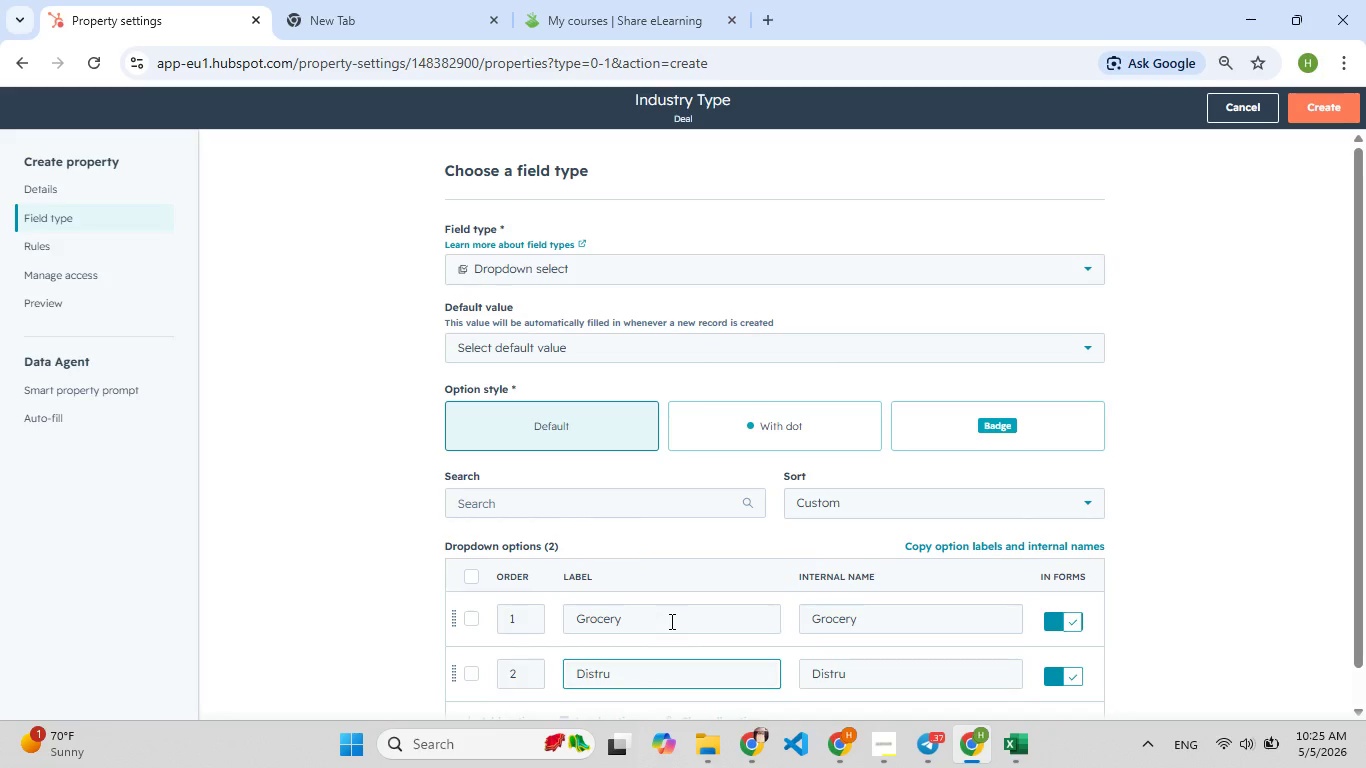 
key(F9)
 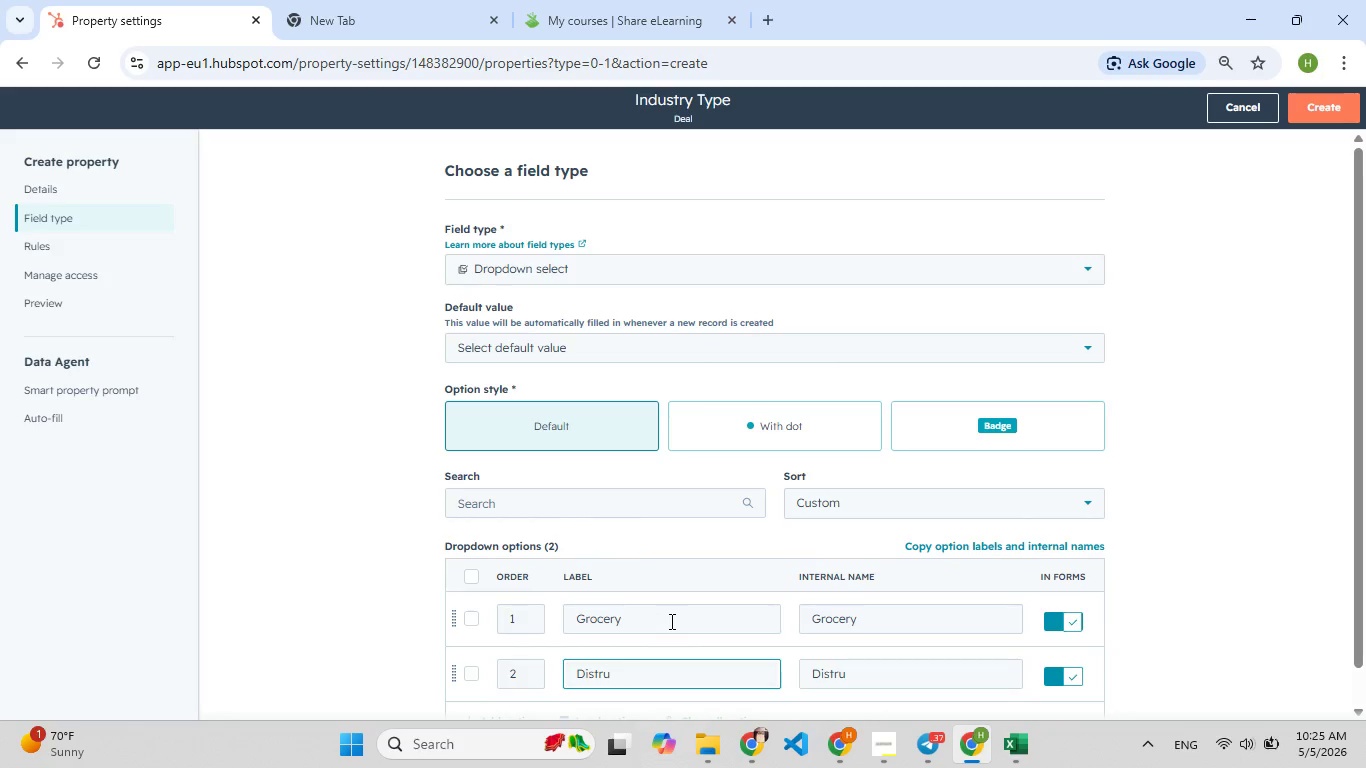 
type([F9])
key(Backspace)
type(u[F9])
key(Backspace)
type(ibuter)
 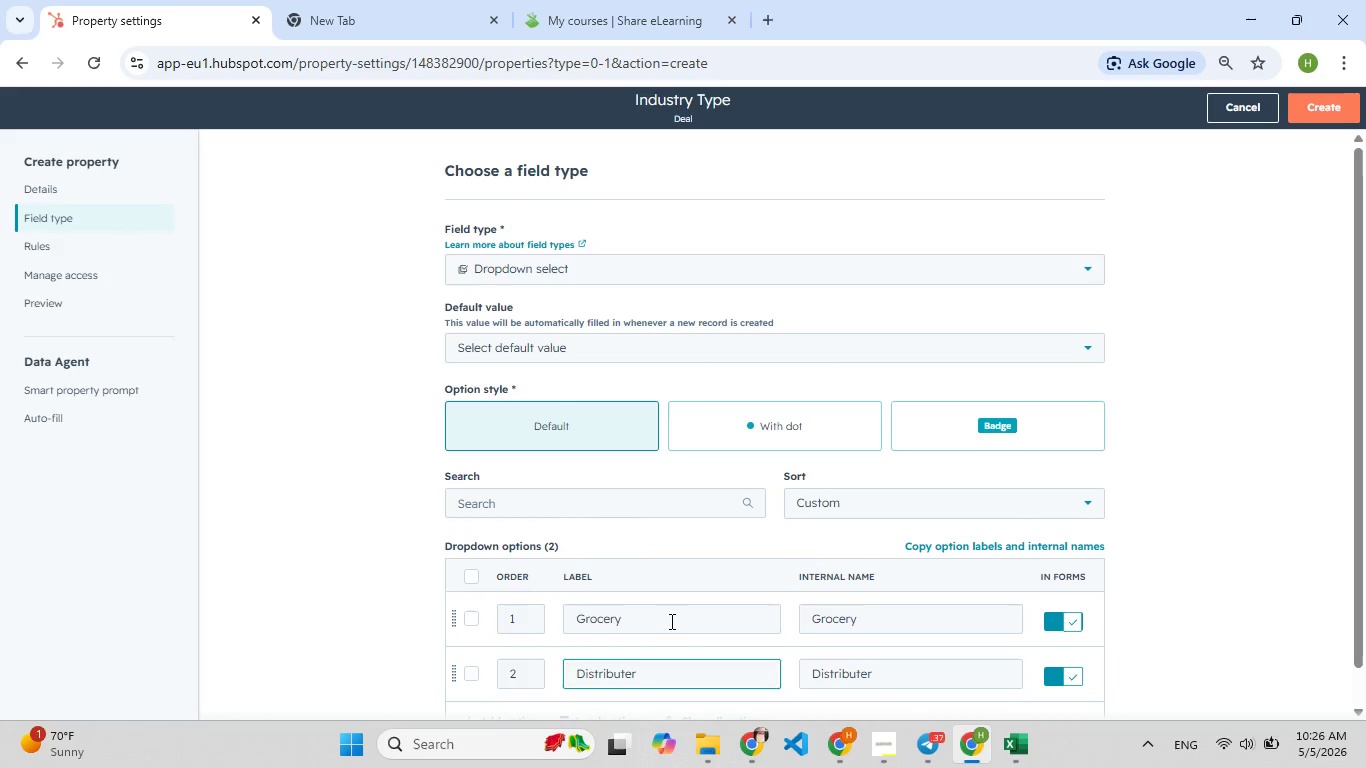 
key(Enter)
 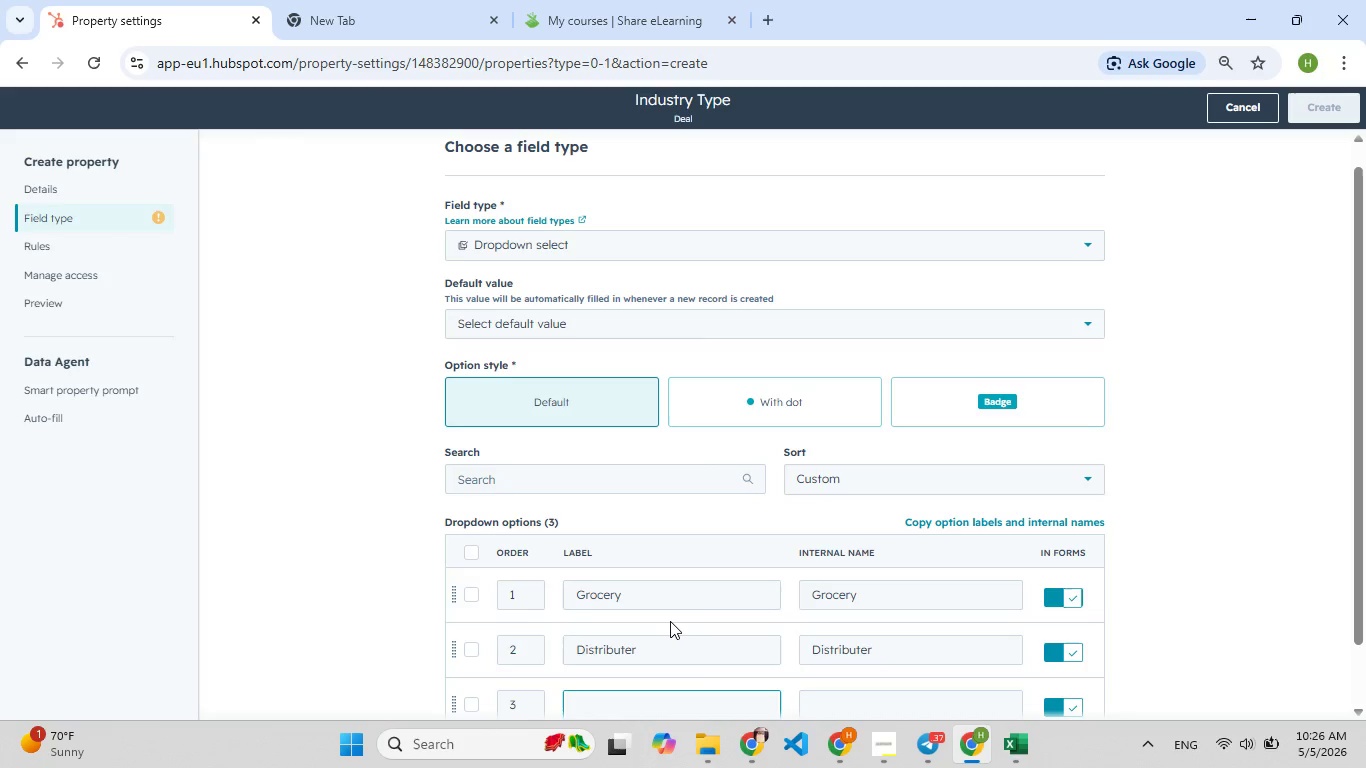 
type(Restaurant)
 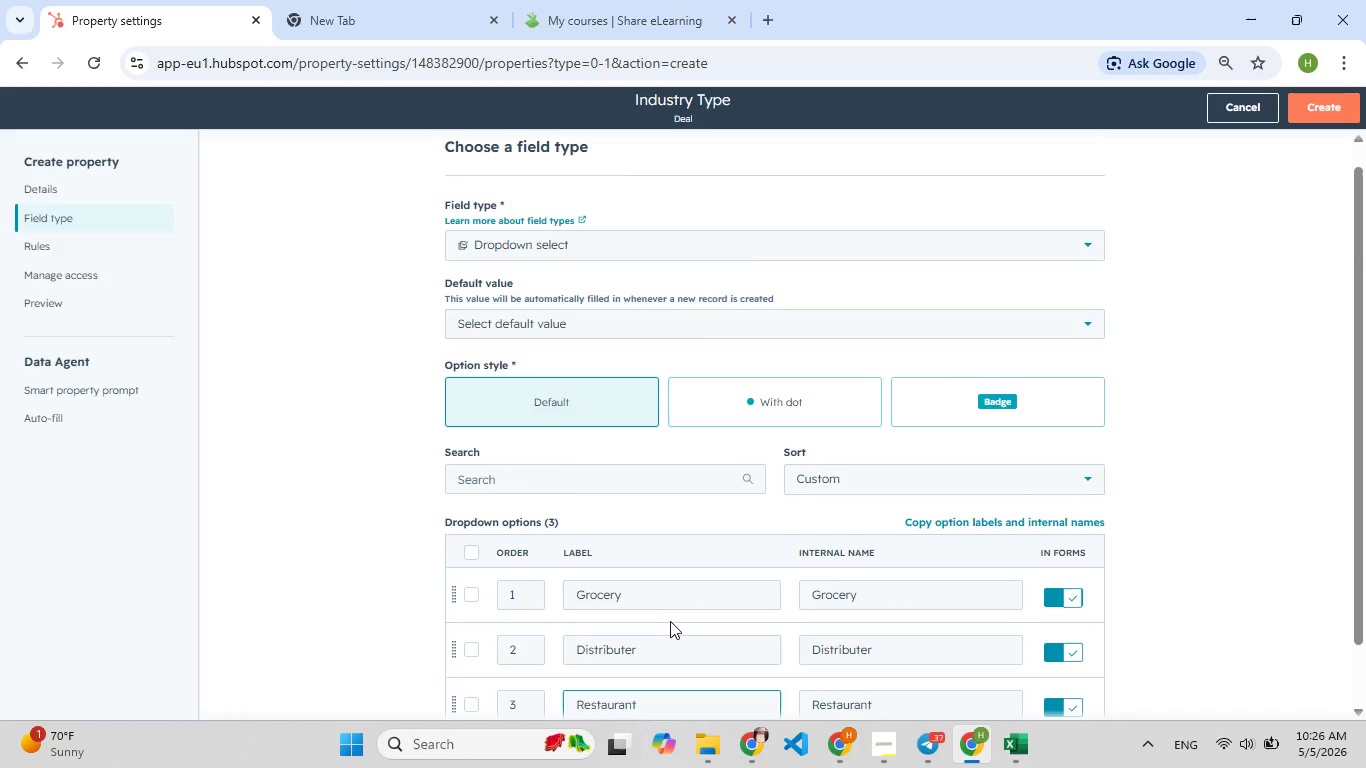 
key(Enter)
 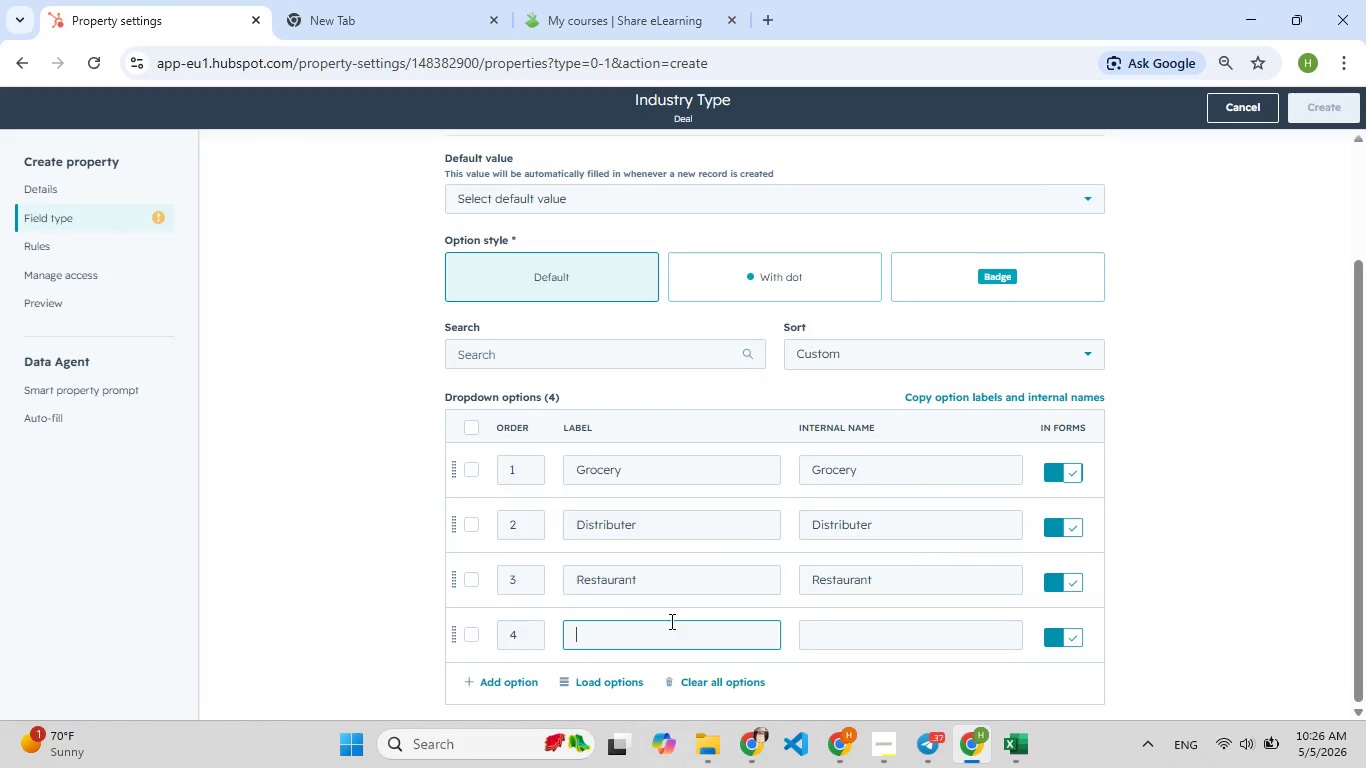 
type(W[F7]holesaler)
 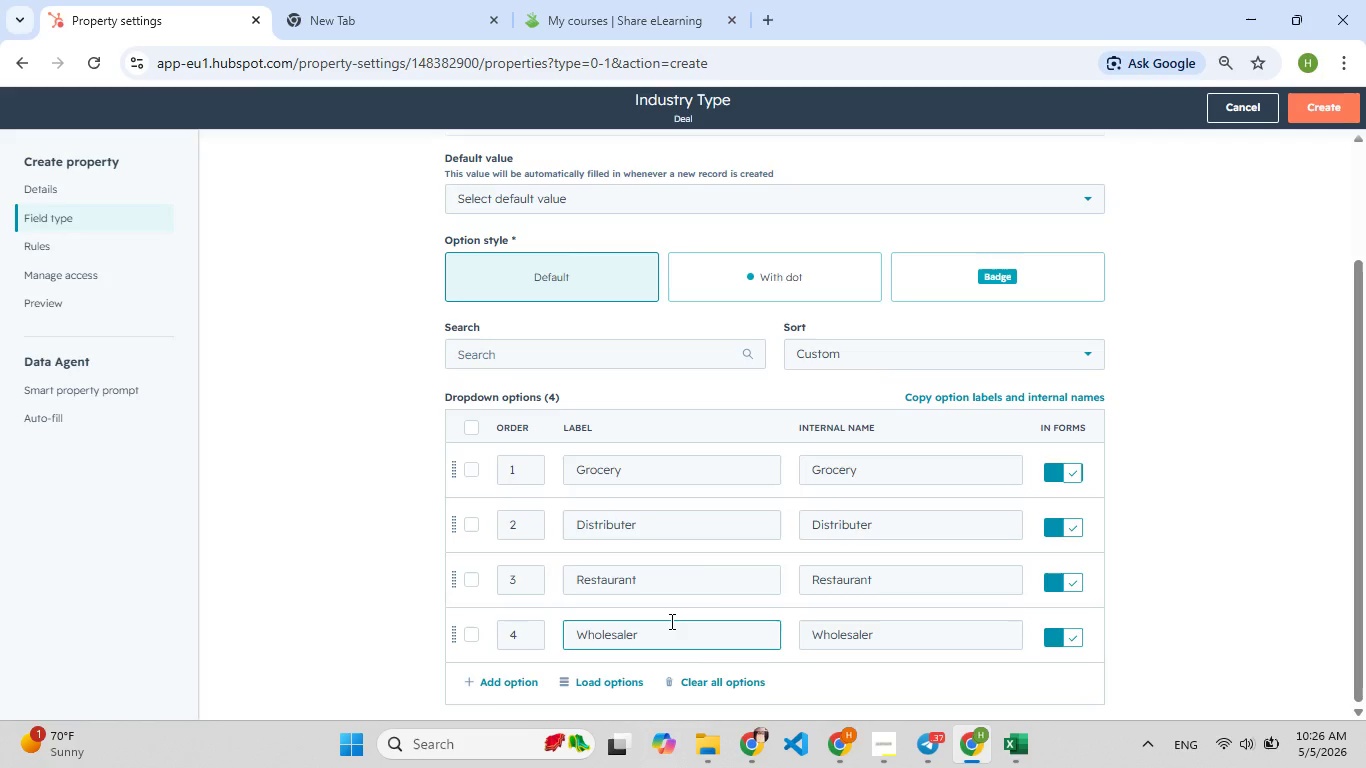 
key(Enter)
 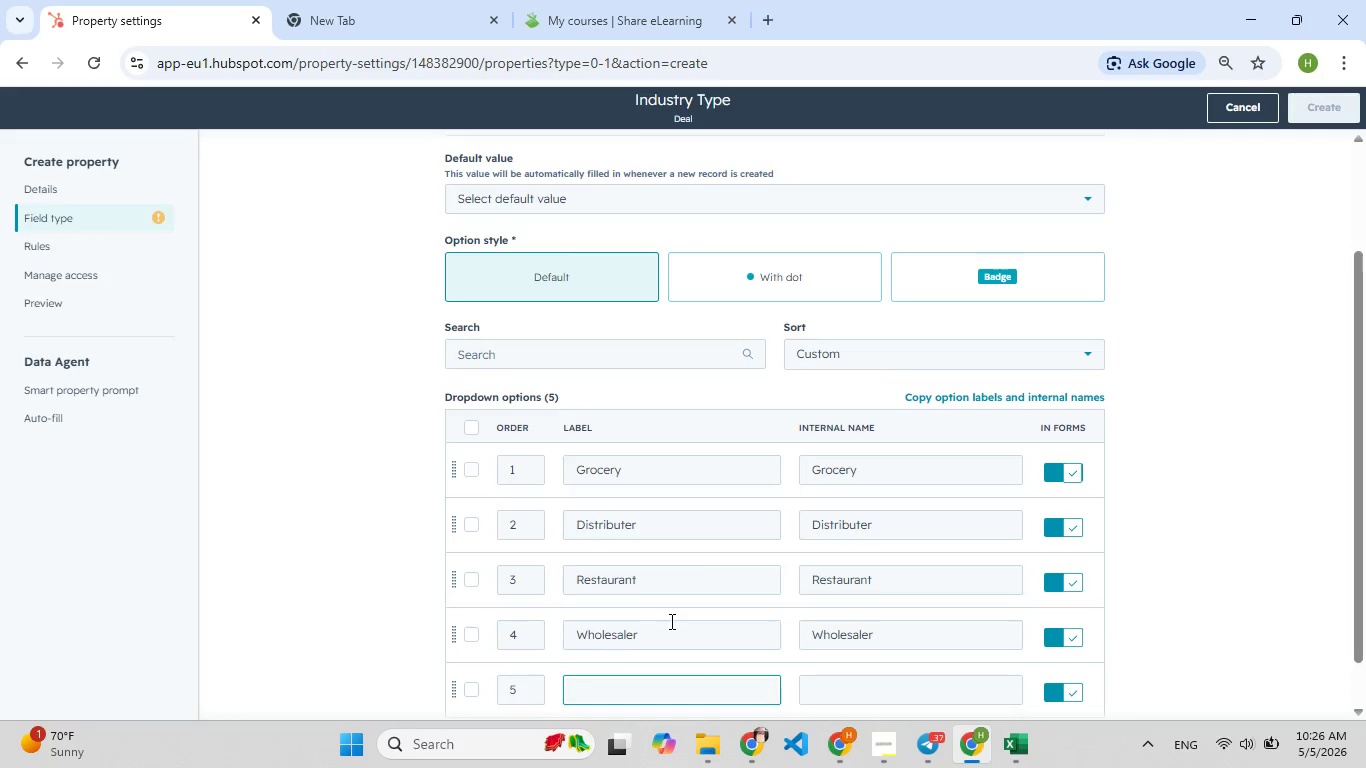 
type(Catering[F8])
 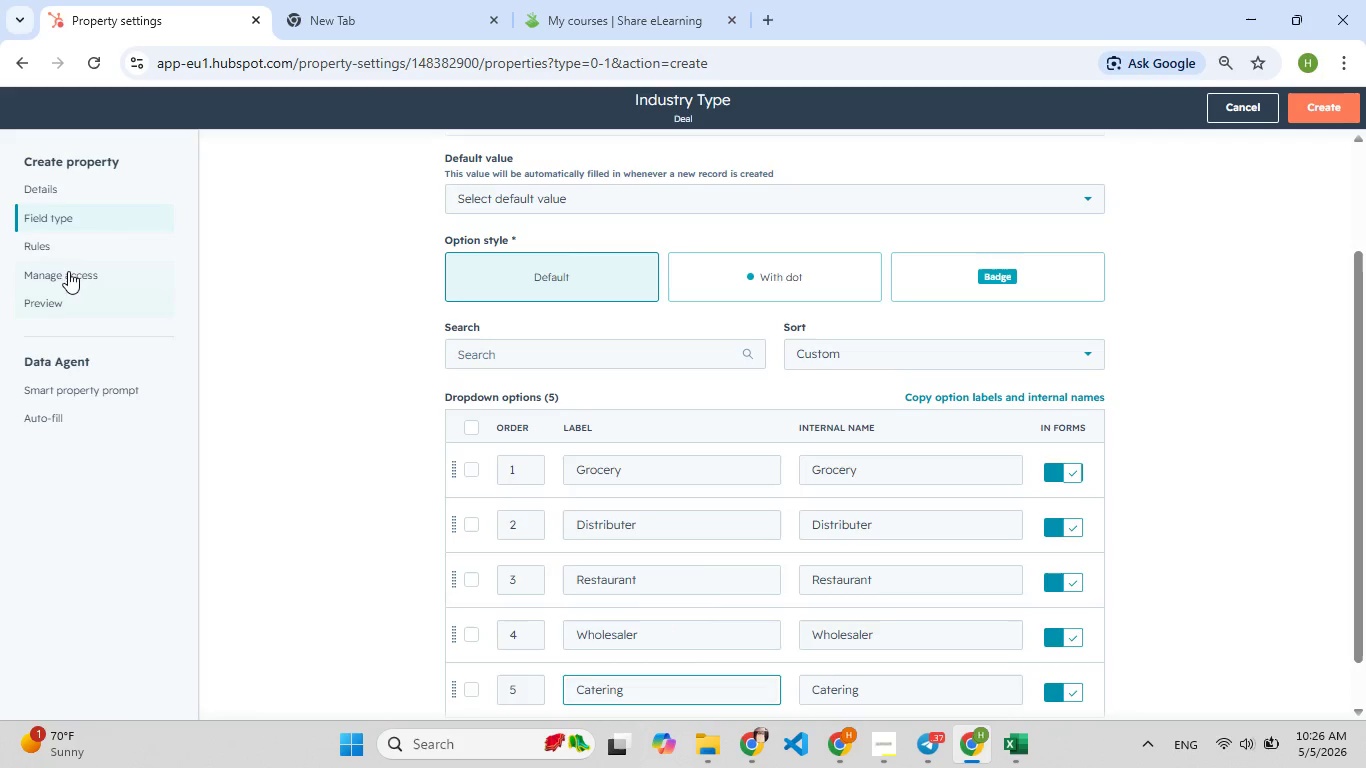 
wait(5.06)
 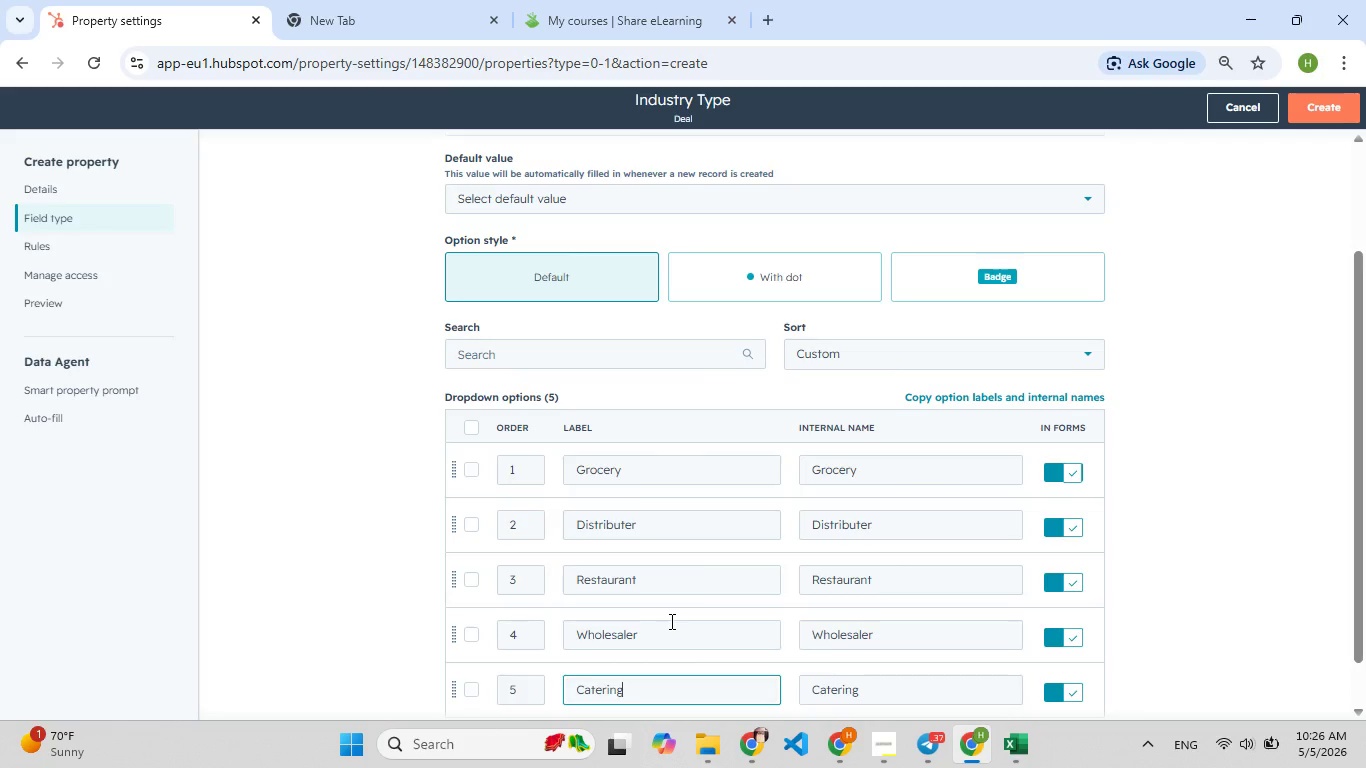 
left_click([63, 191])
 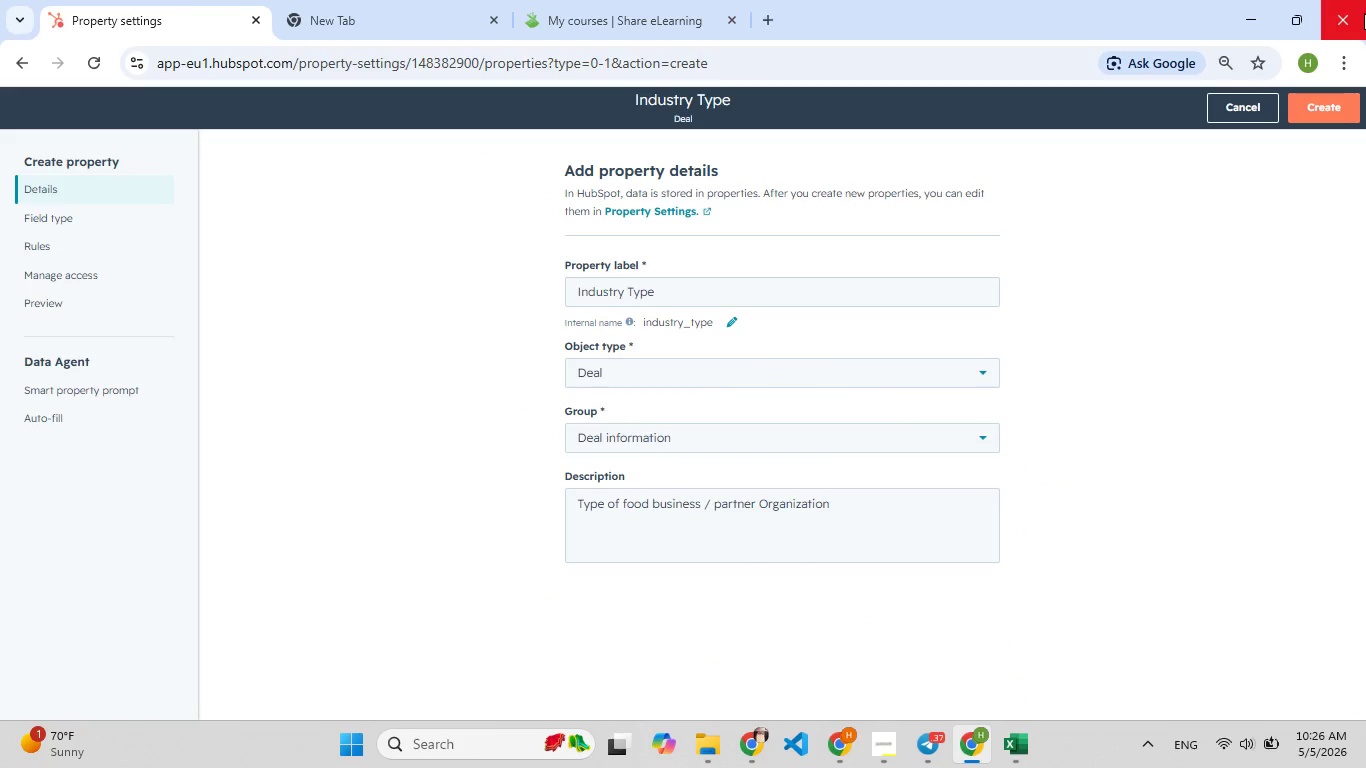 
left_click([1334, 104])
 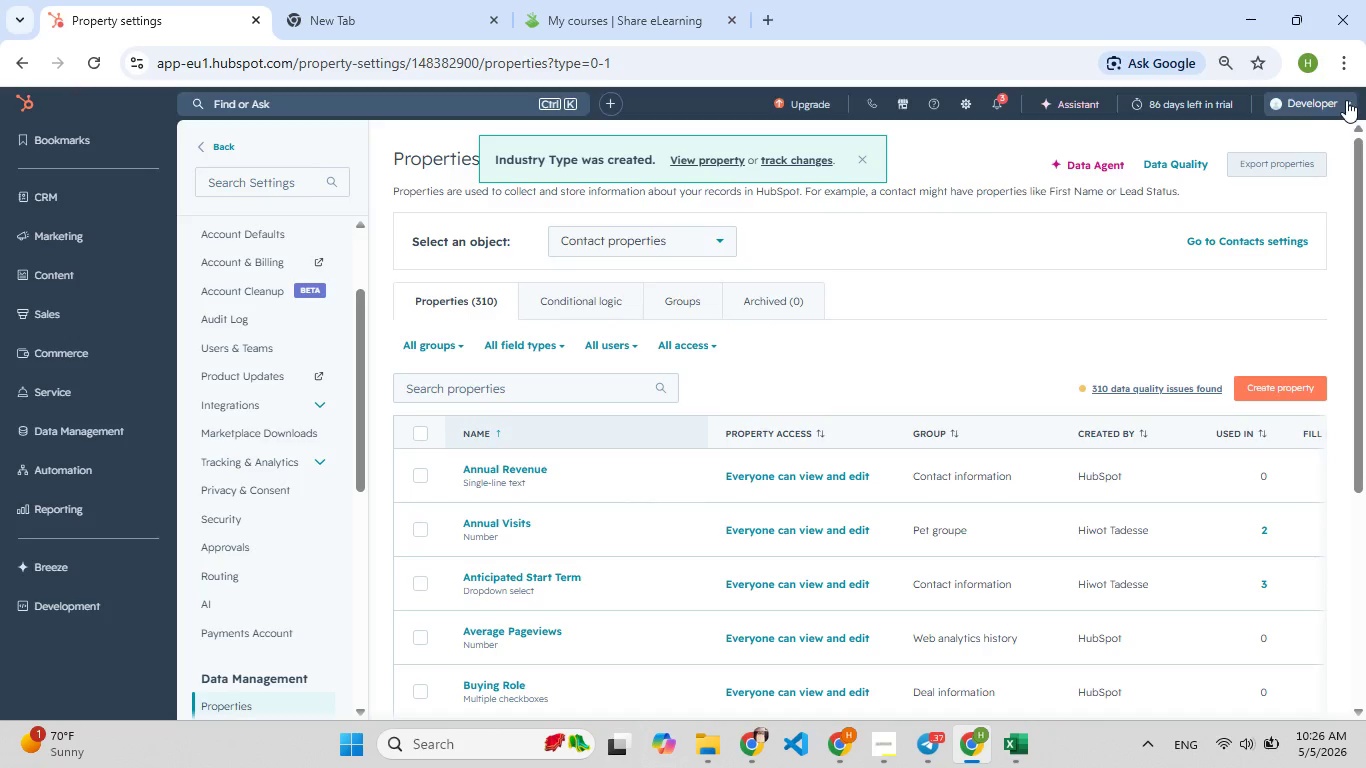 
wait(5.69)
 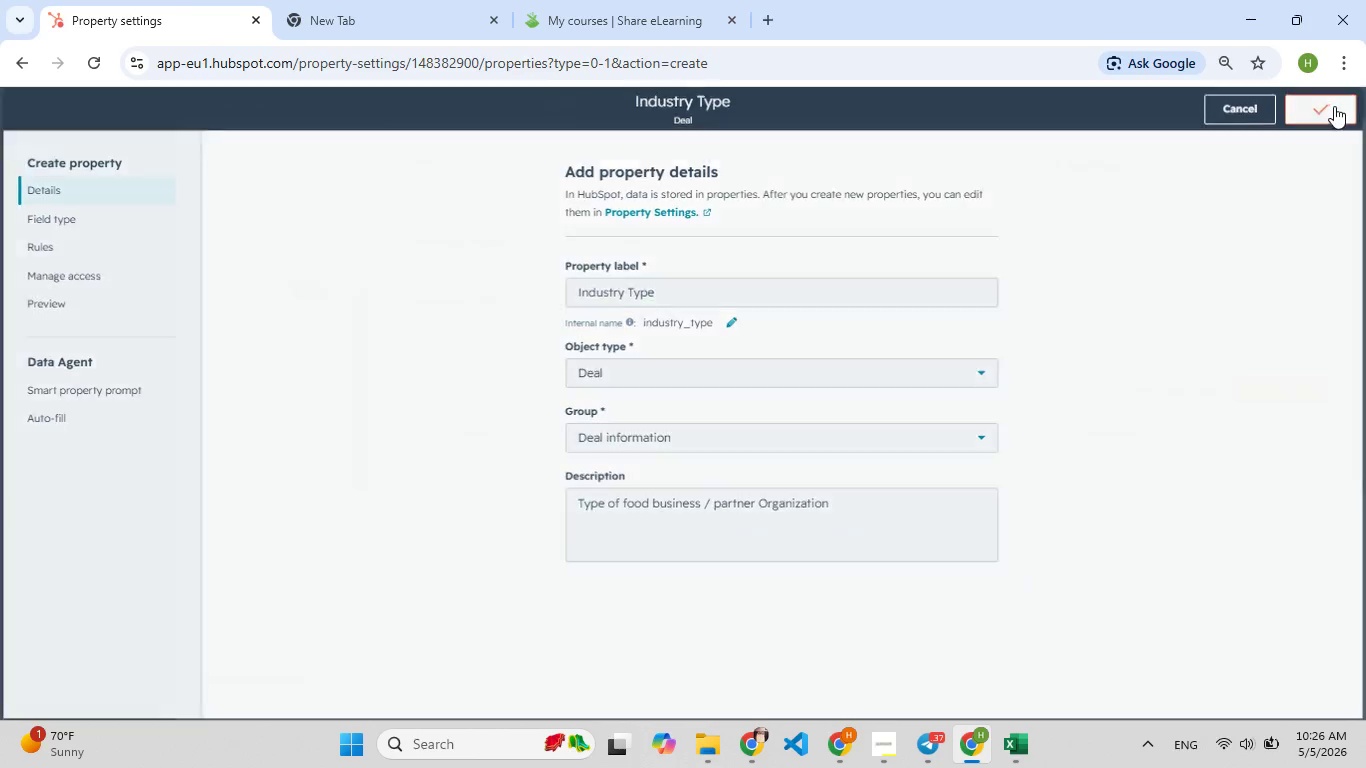 
left_click([1261, 383])
 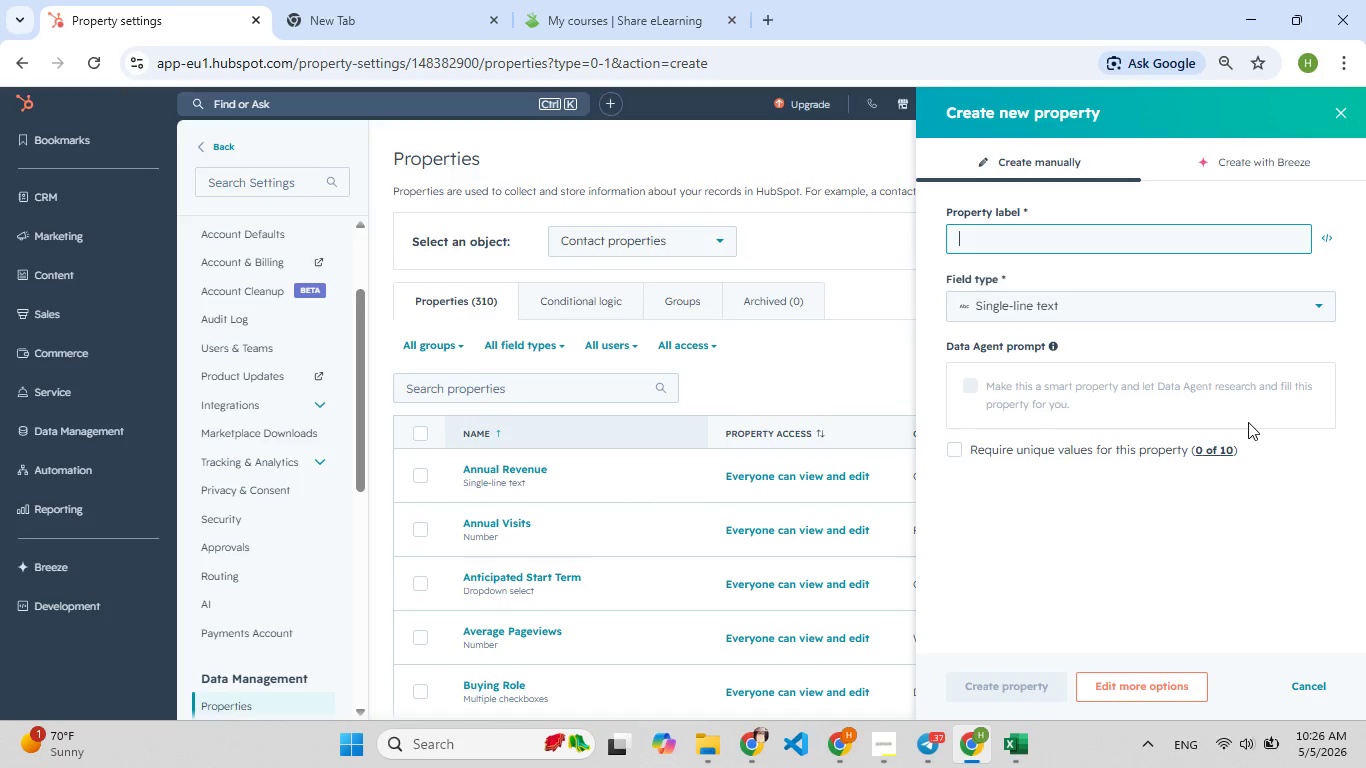 
wait(13.38)
 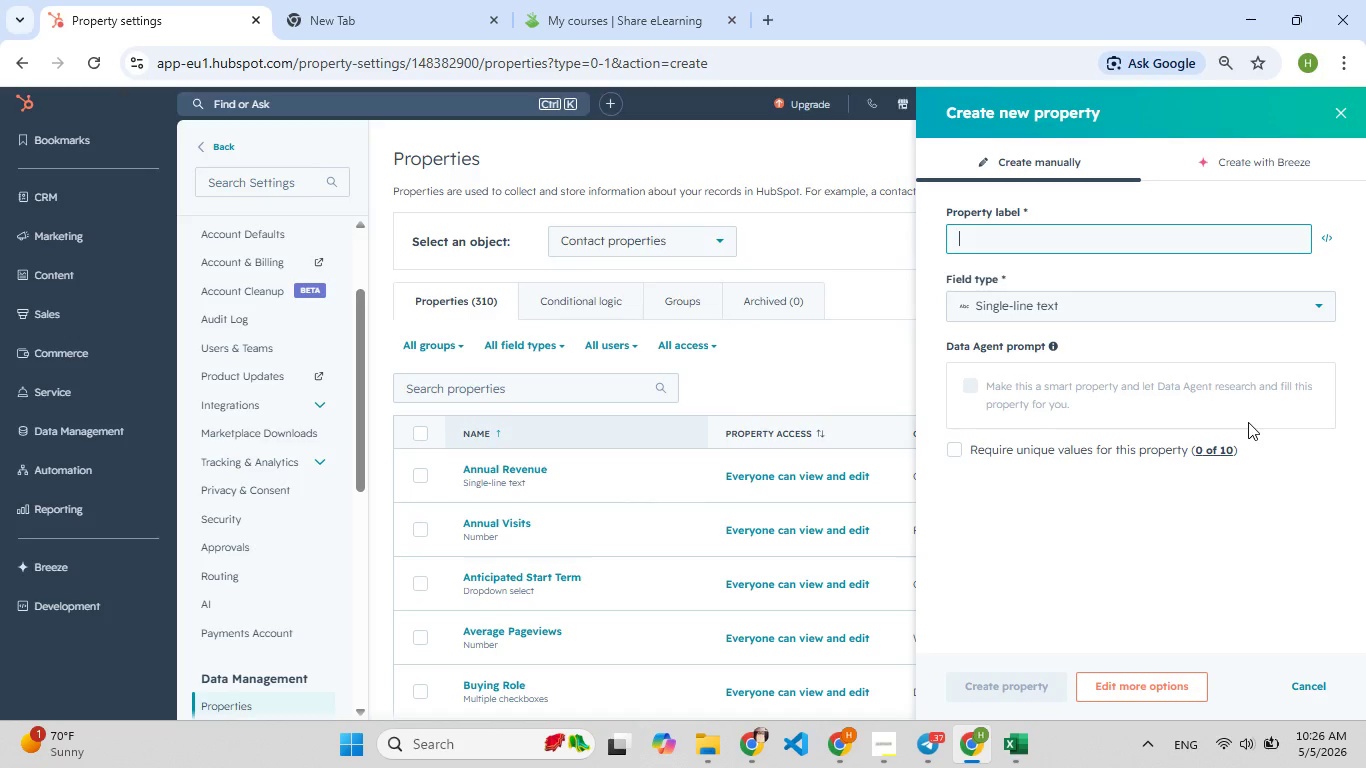 
left_click([537, 387])
 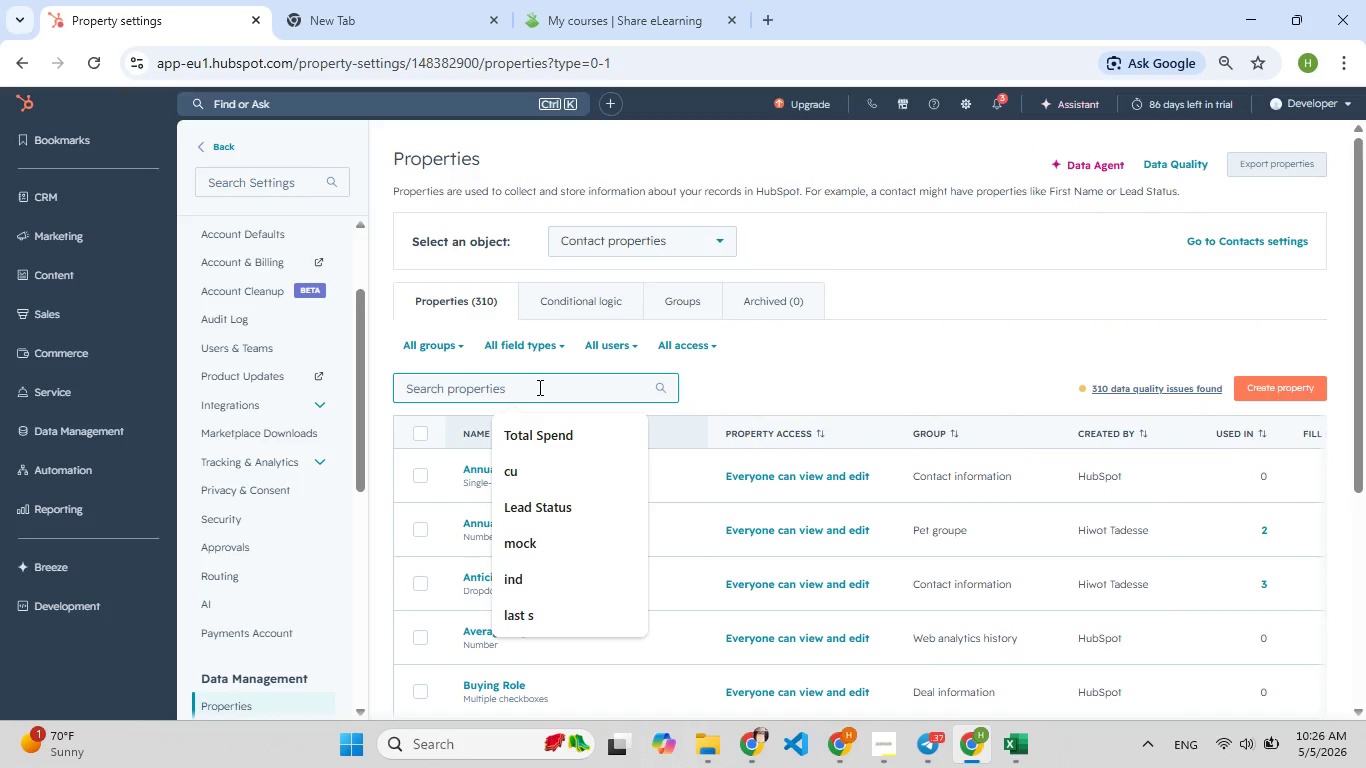 
type(pipe)
 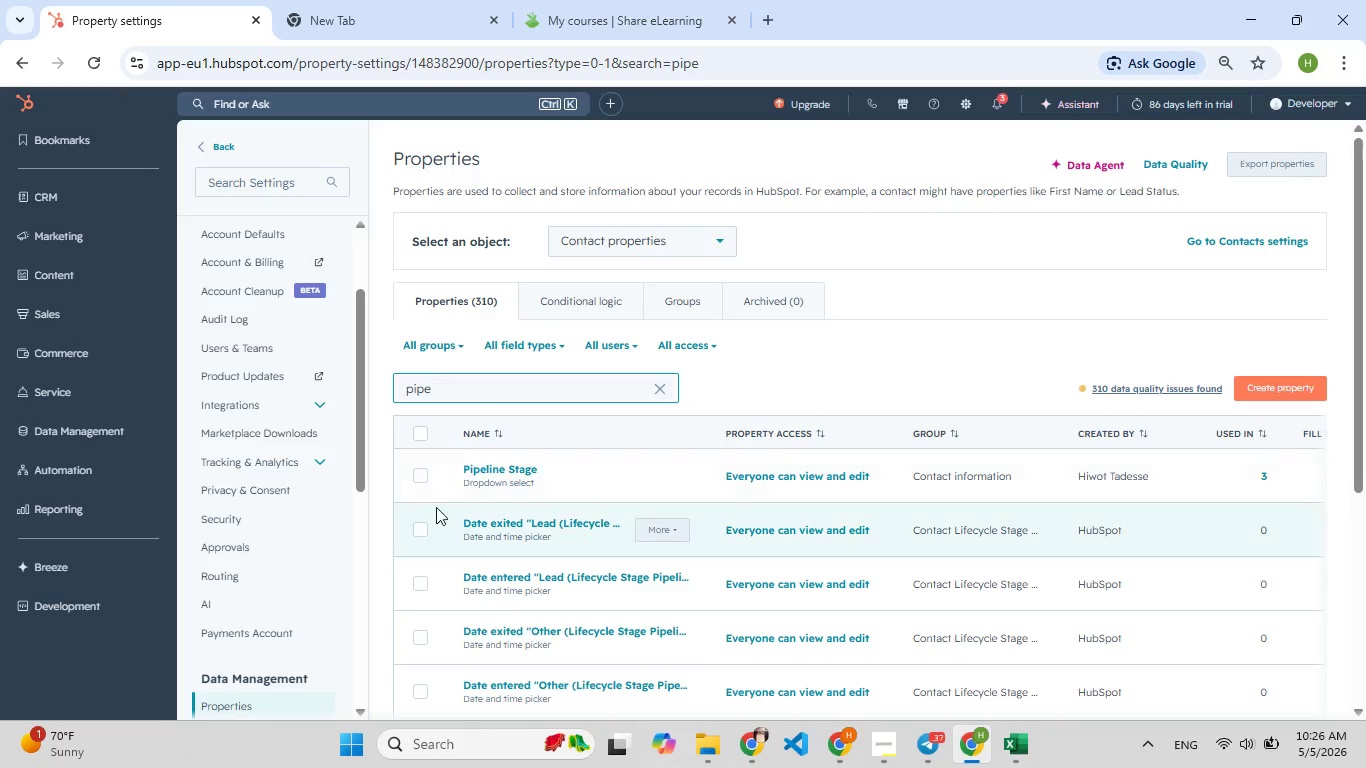 
left_click([506, 464])
 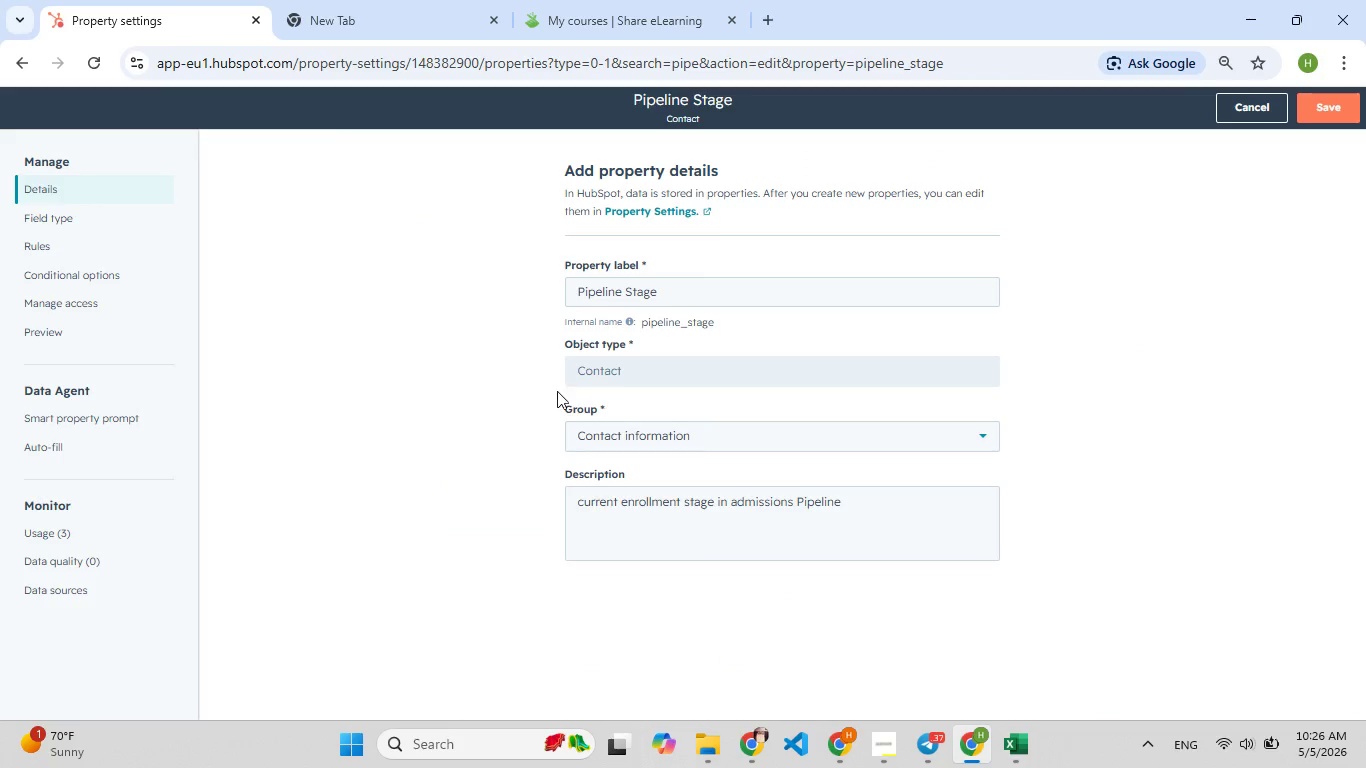 
left_click([712, 370])
 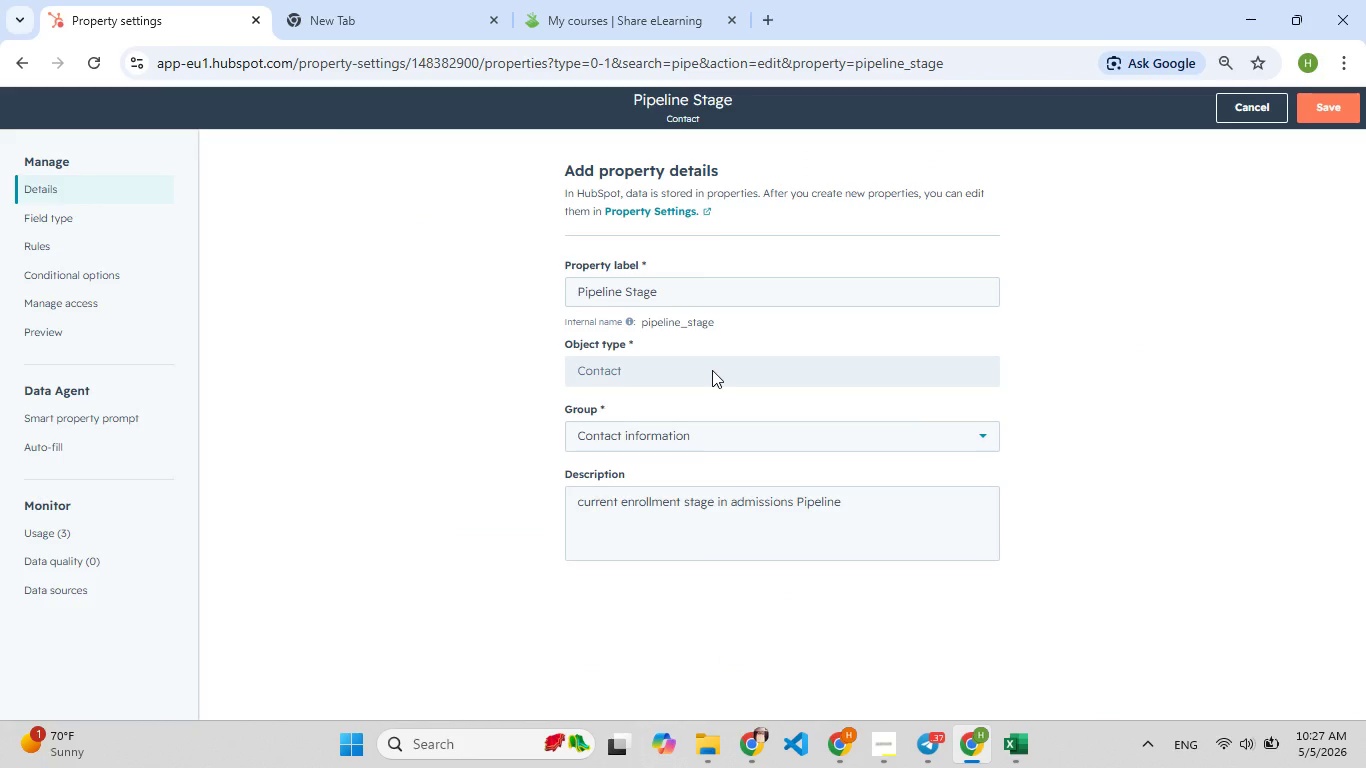 
left_click([712, 370])
 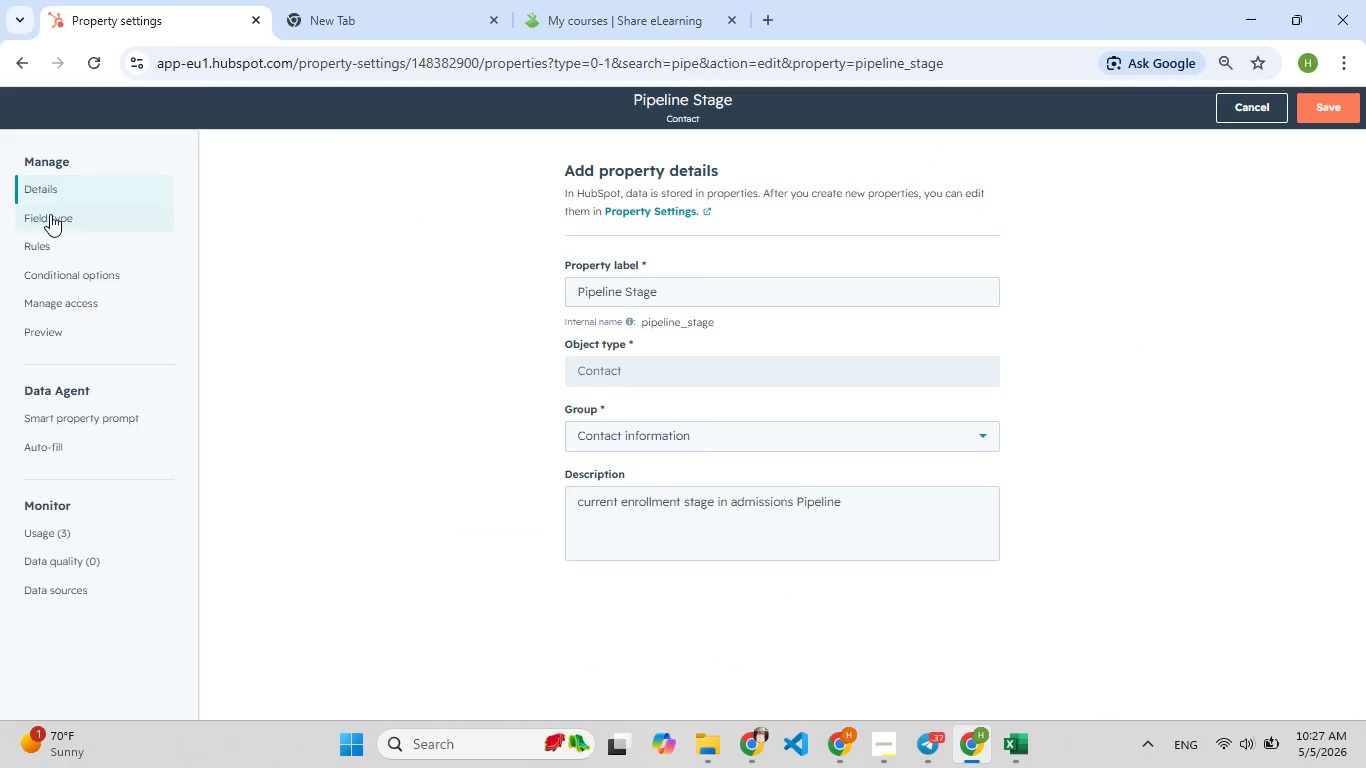 
left_click([50, 214])
 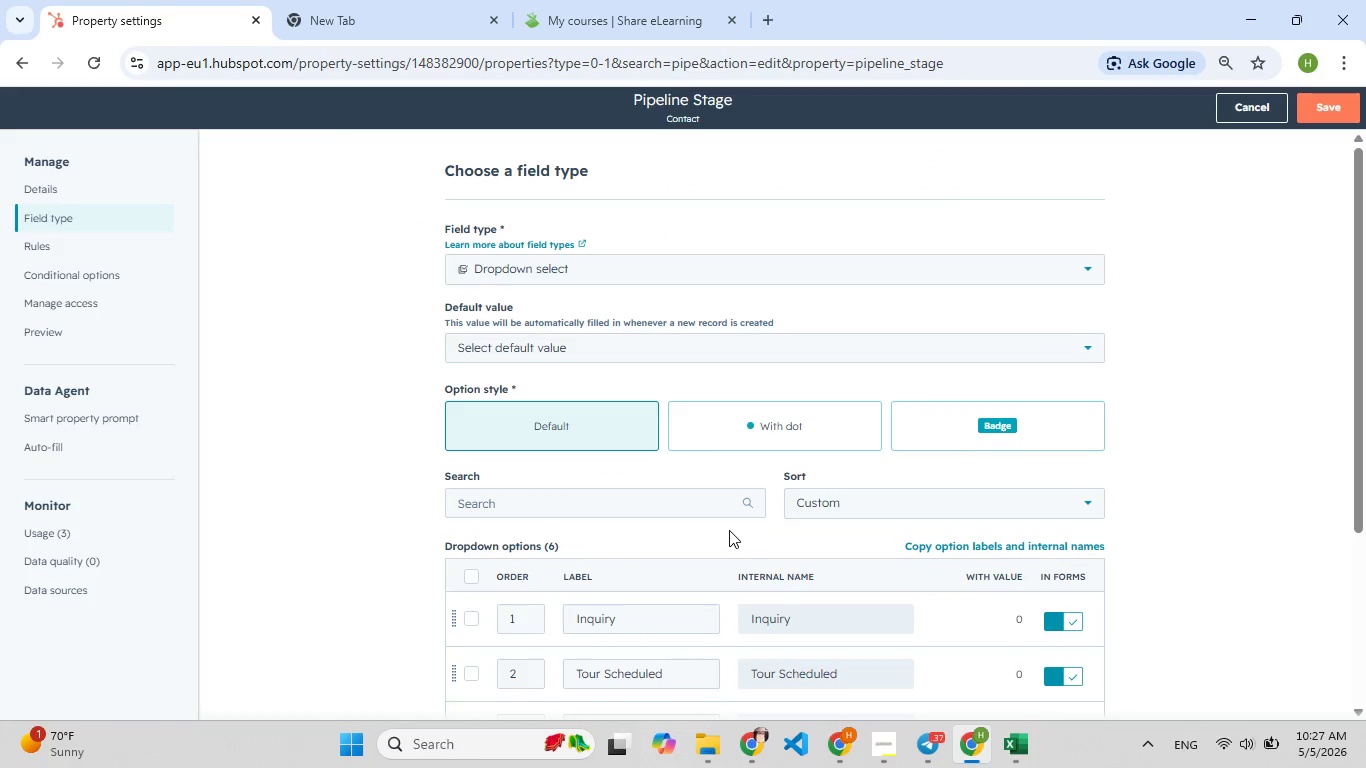 
scroll: coordinate [729, 529], scroll_direction: down, amount: 6.0
 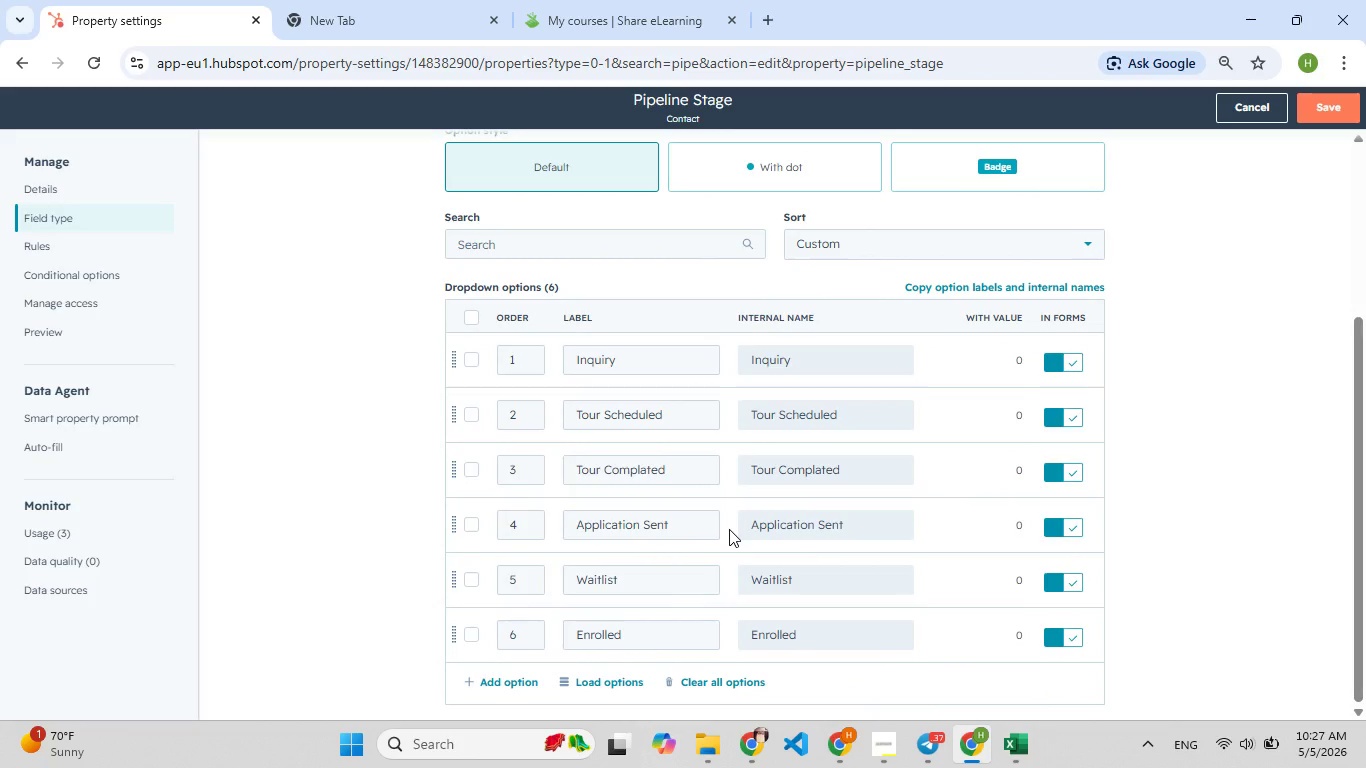 
wait(10.59)
 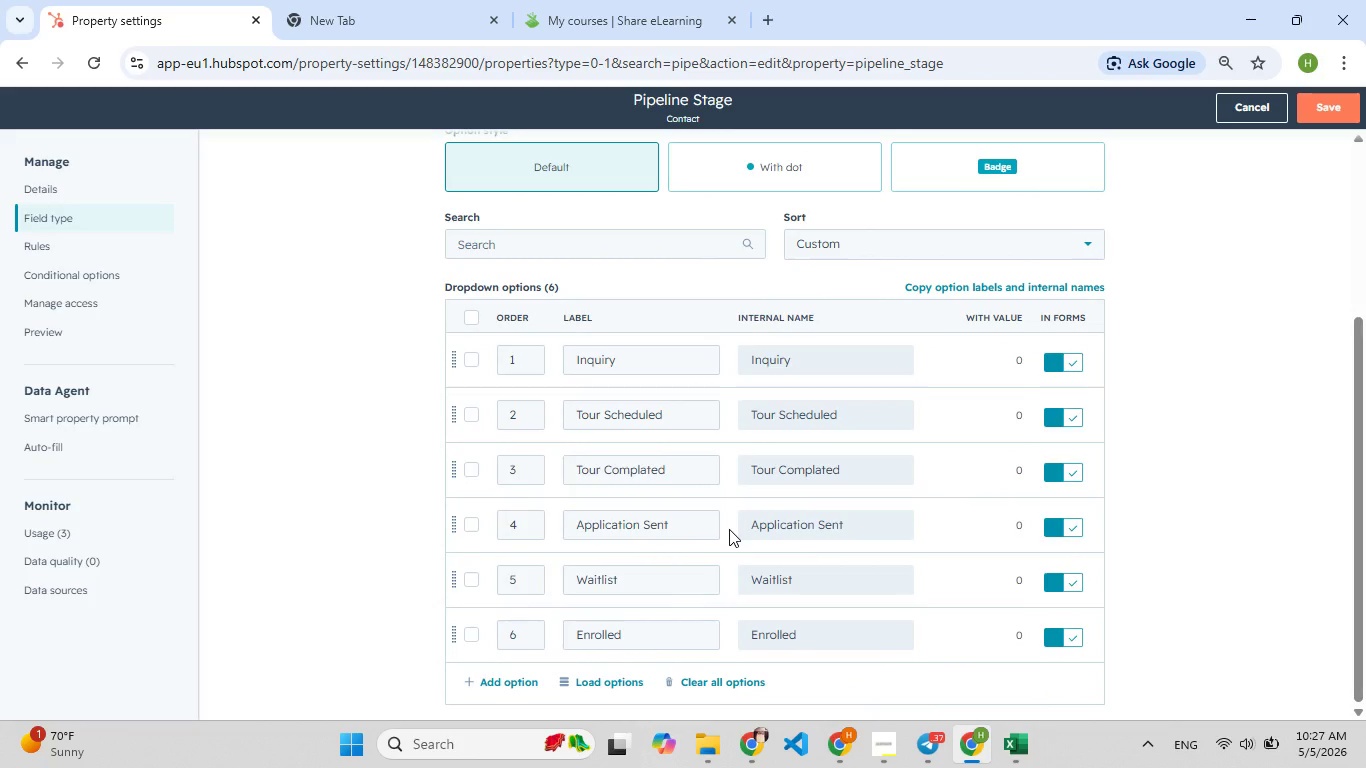 
scroll: coordinate [665, 538], scroll_direction: up, amount: 5.0
 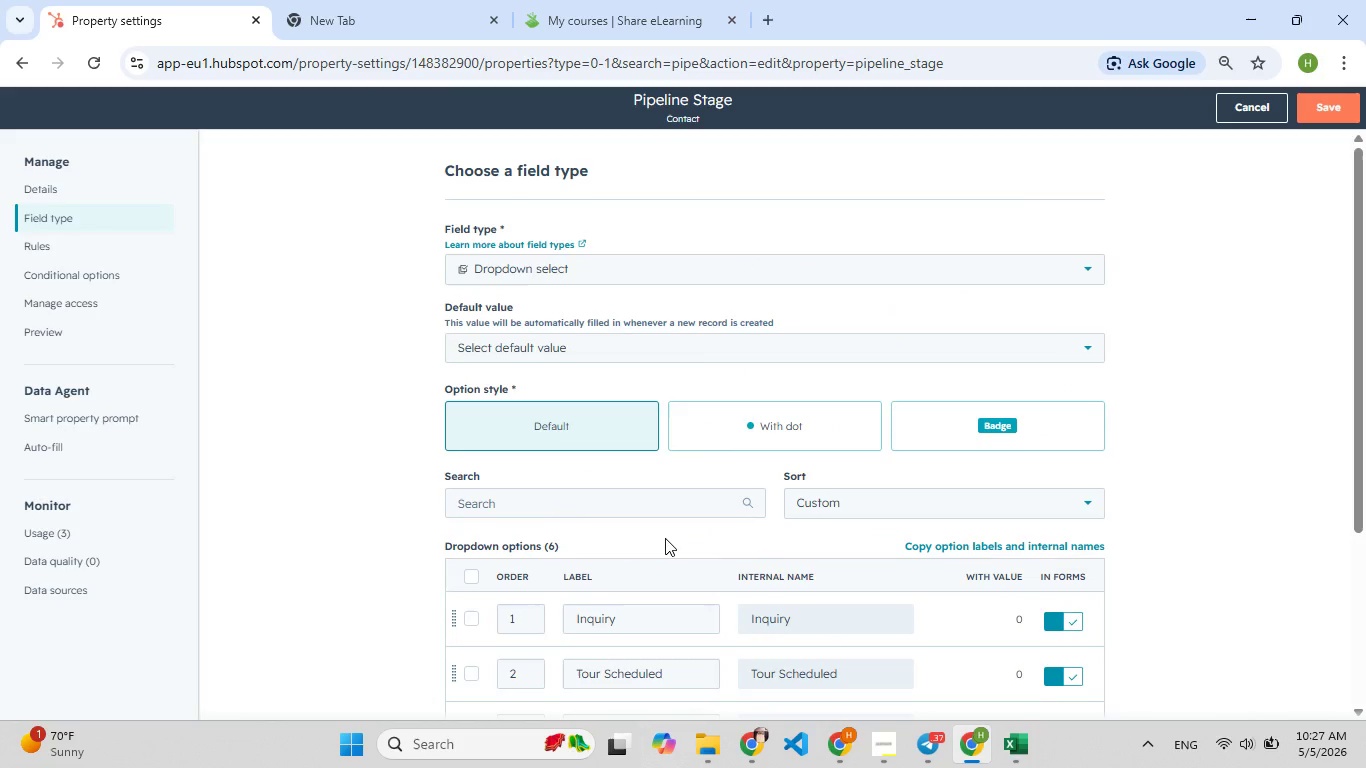 
wait(16.21)
 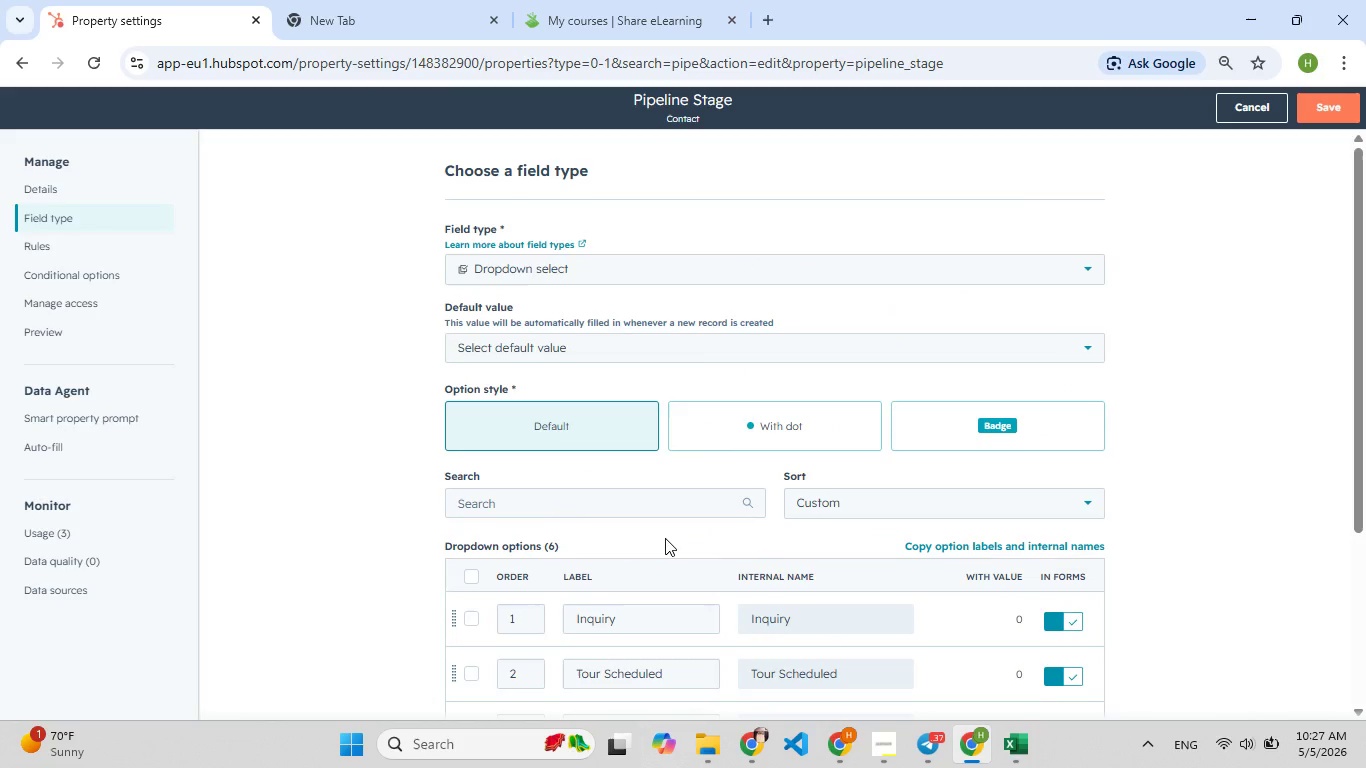 
scroll: coordinate [628, 349], scroll_direction: none, amount: 0.0
 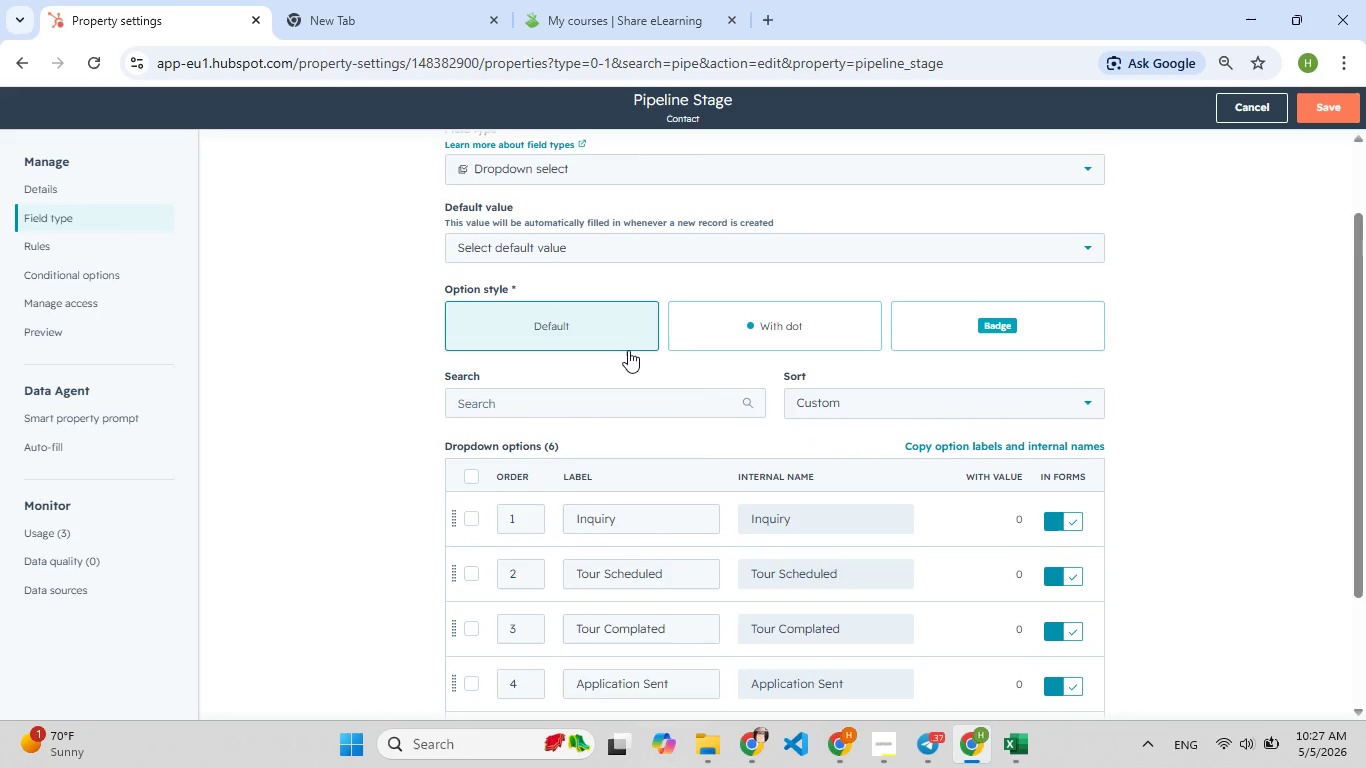 
scroll: coordinate [628, 352], scroll_direction: down, amount: 4.0
 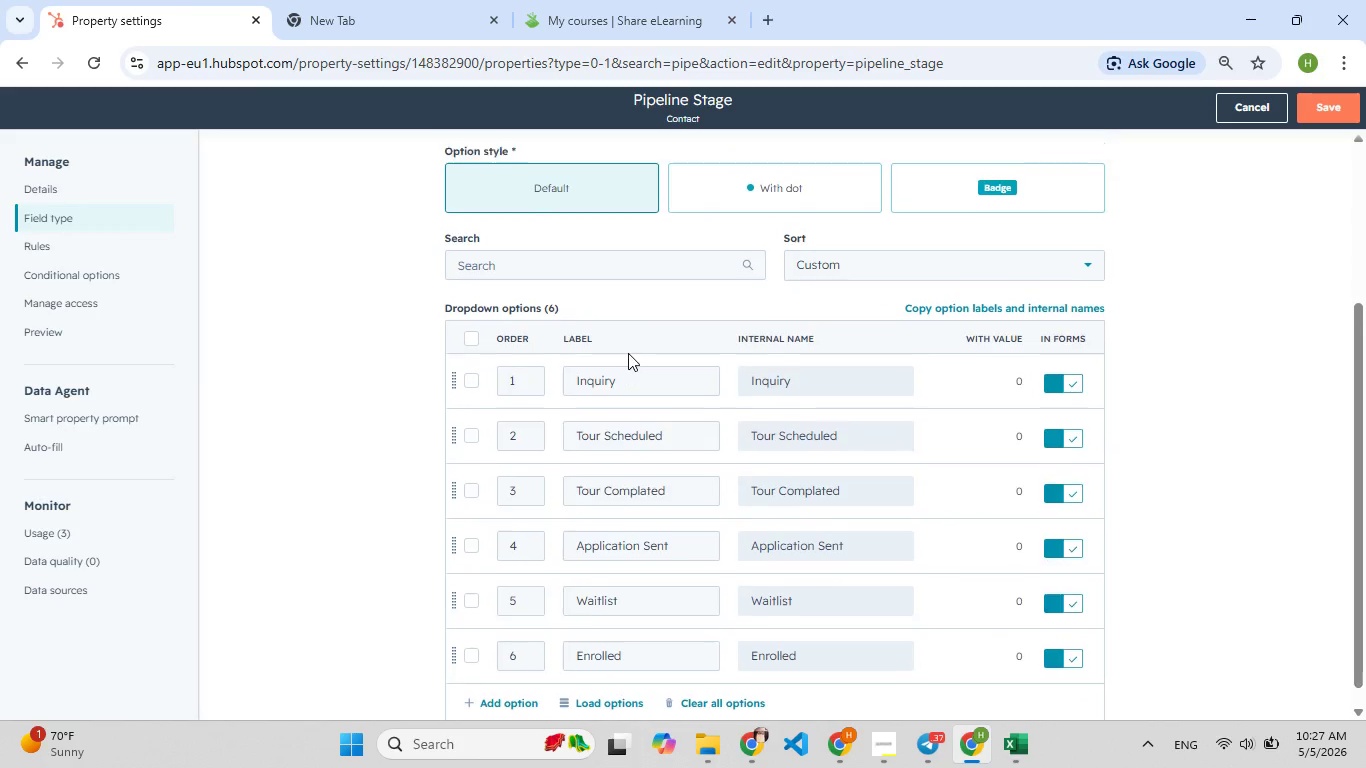 
scroll: coordinate [628, 353], scroll_direction: up, amount: 5.0
 